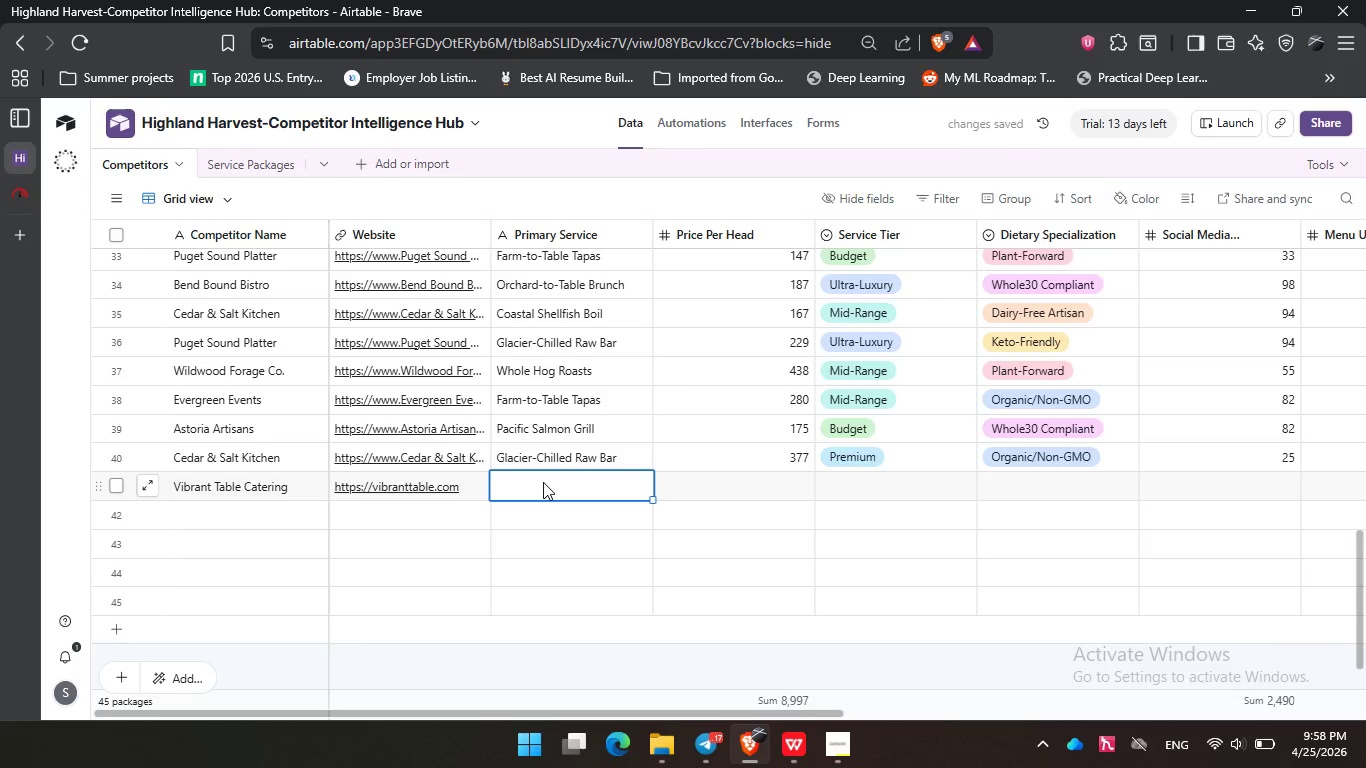 
wait(6.88)
 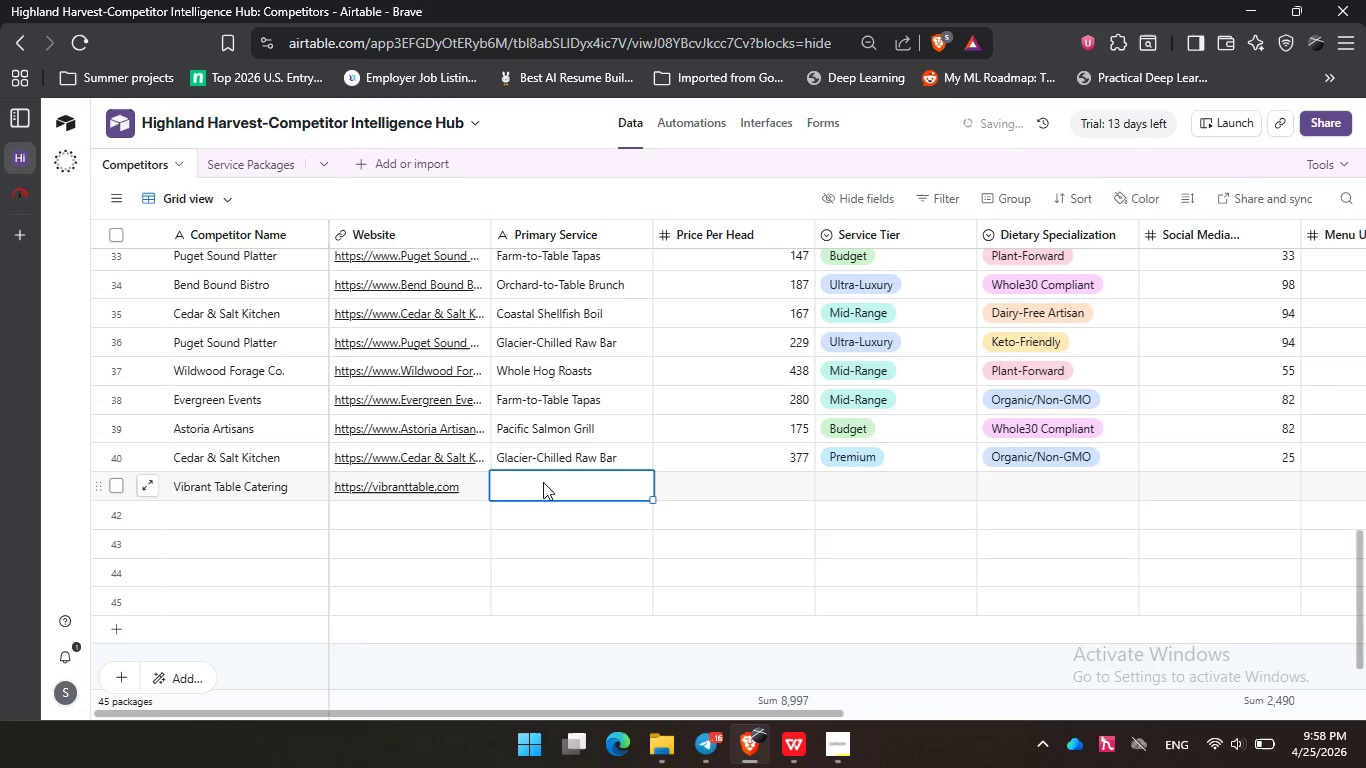 
type(Luxury)
 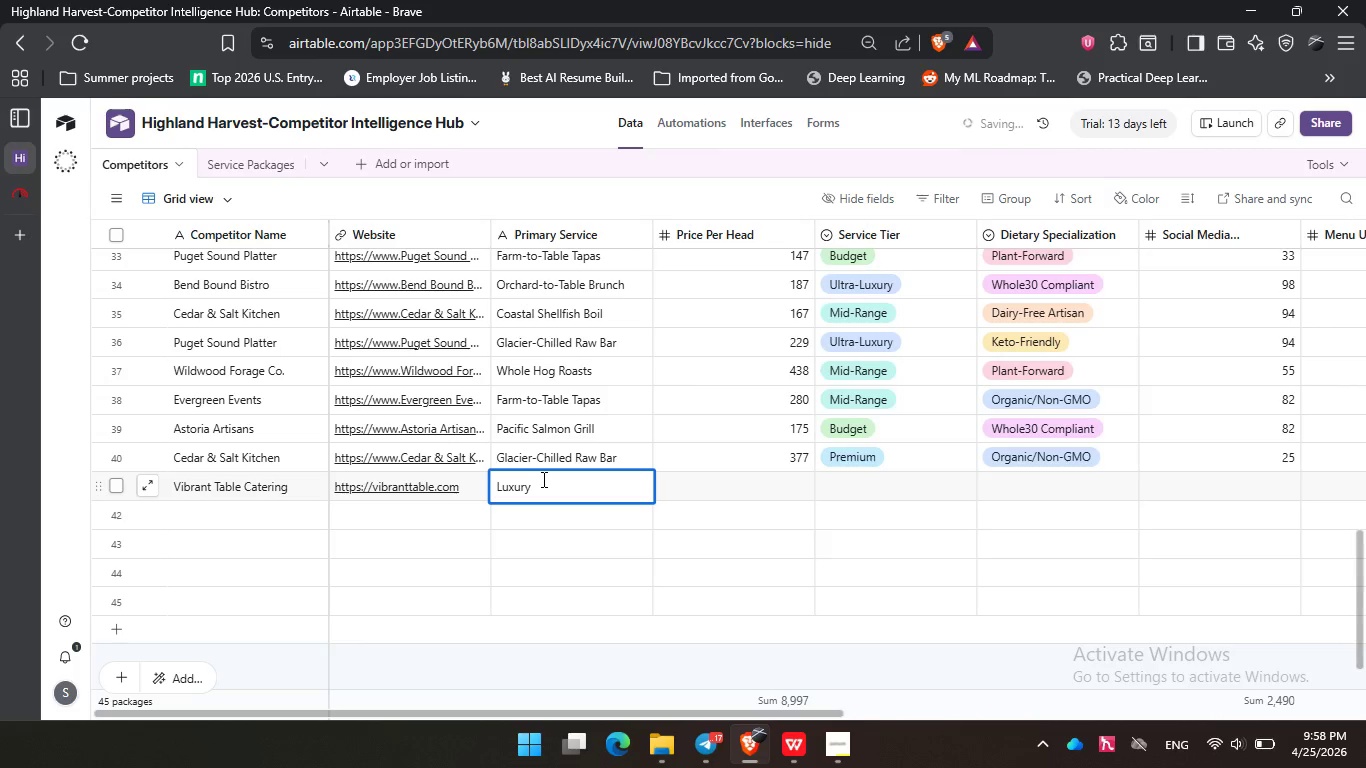 
type( corporate)
 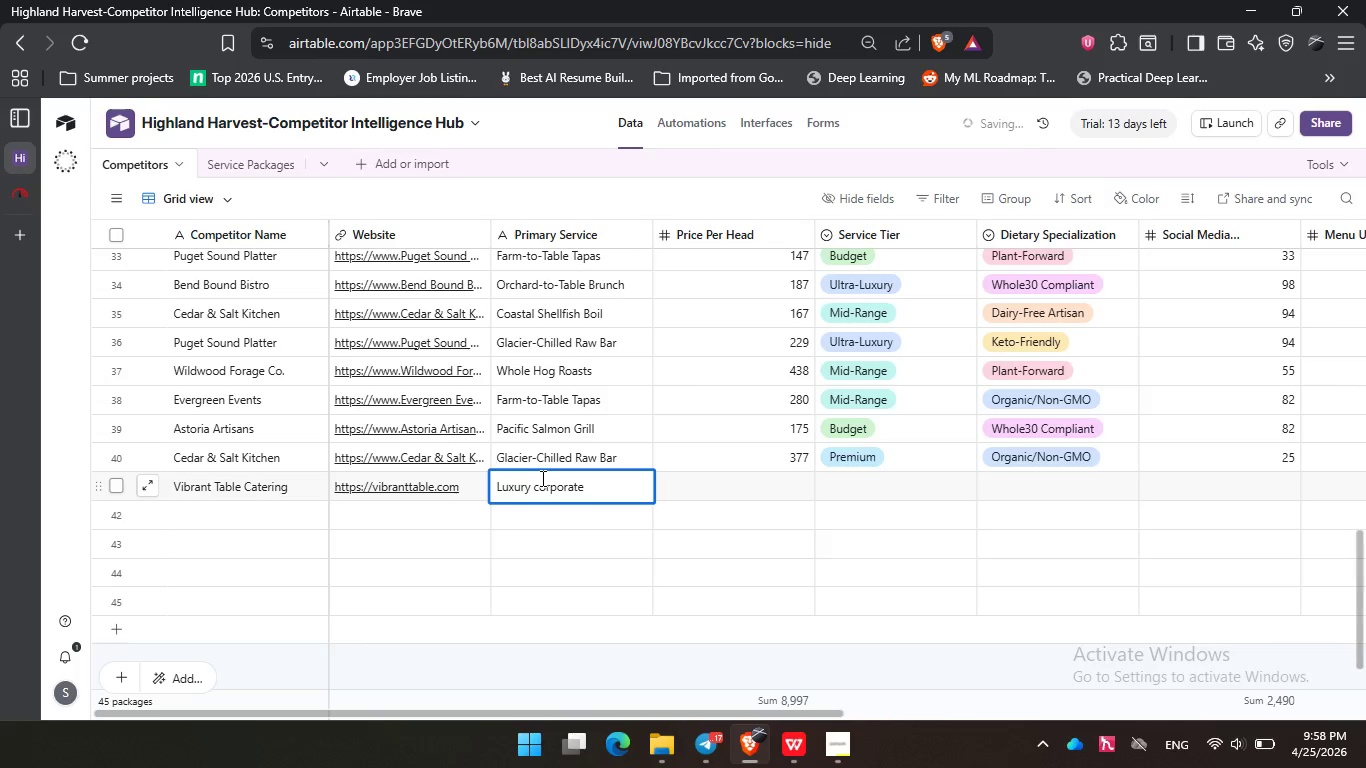 
type( & event catering)
 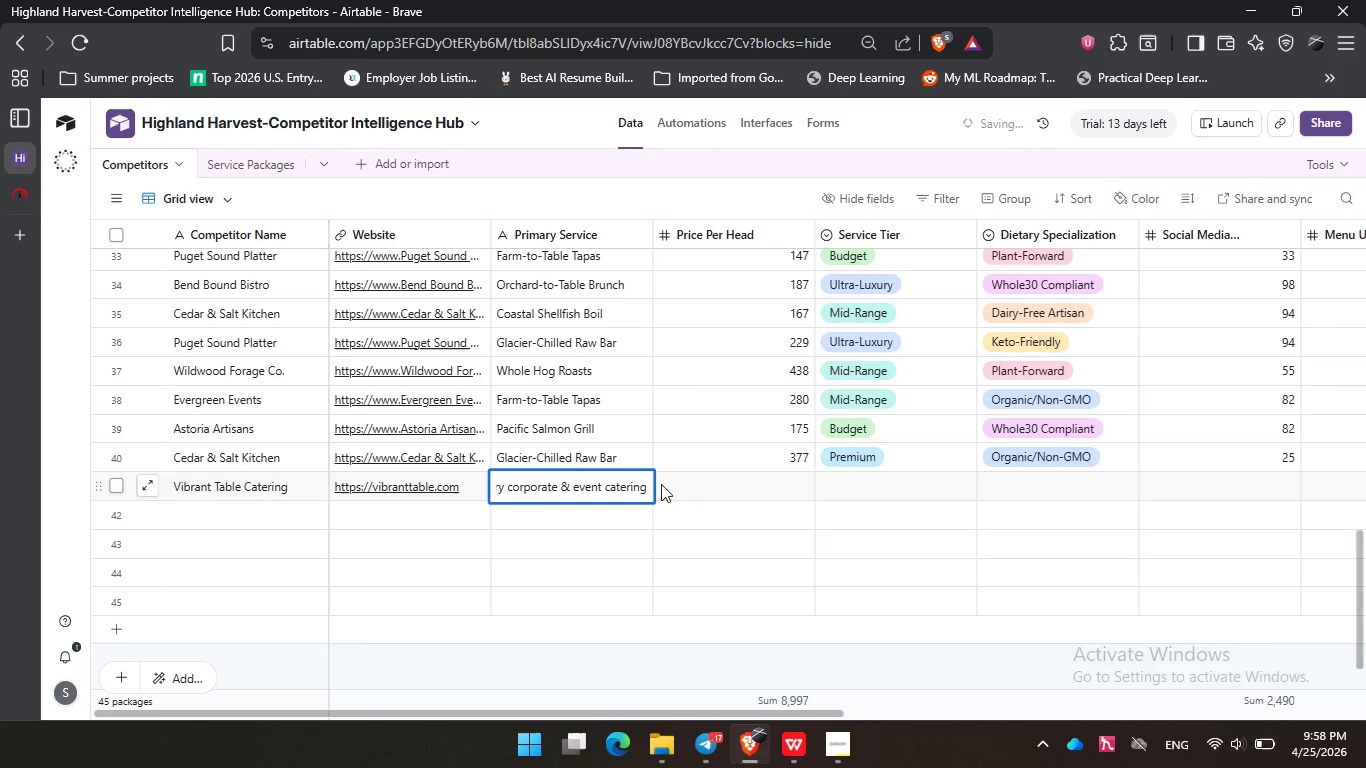 
left_click([727, 490])
 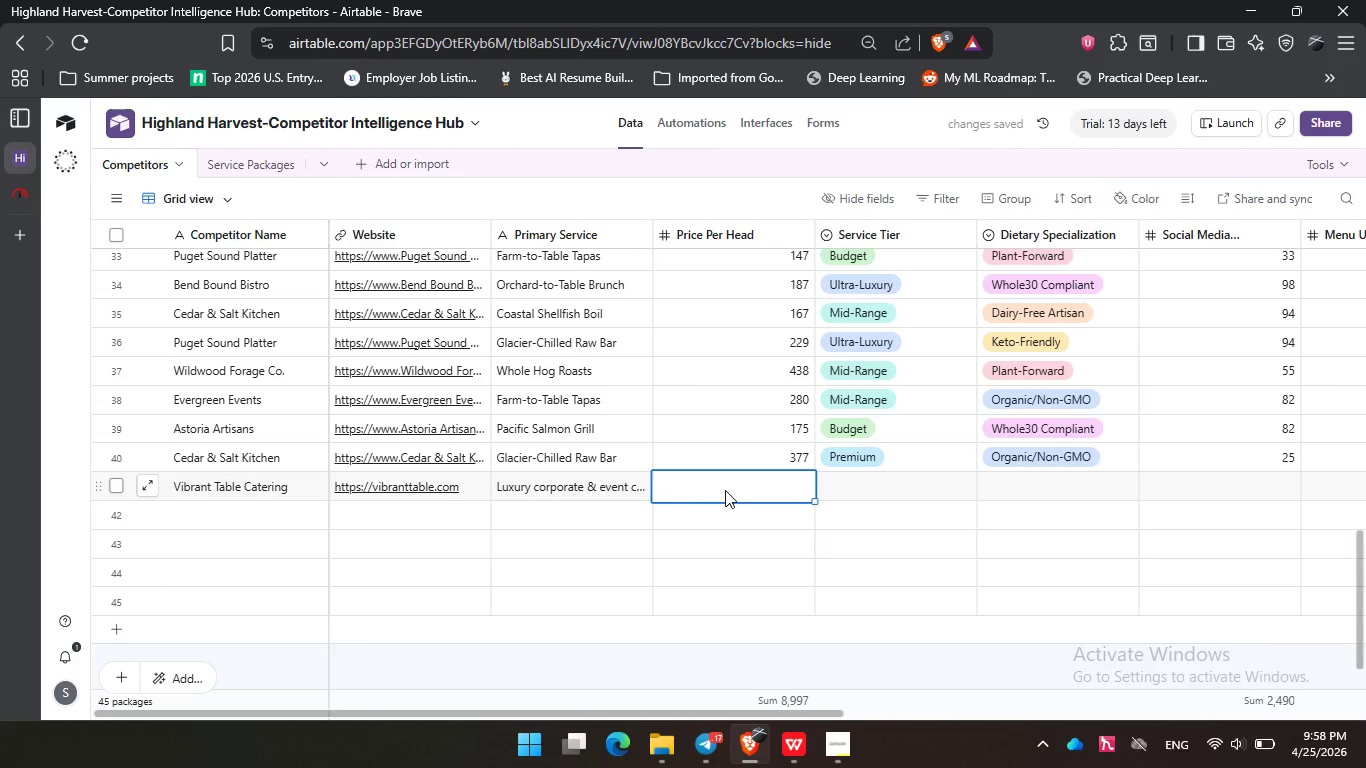 
key(Numpad3)
 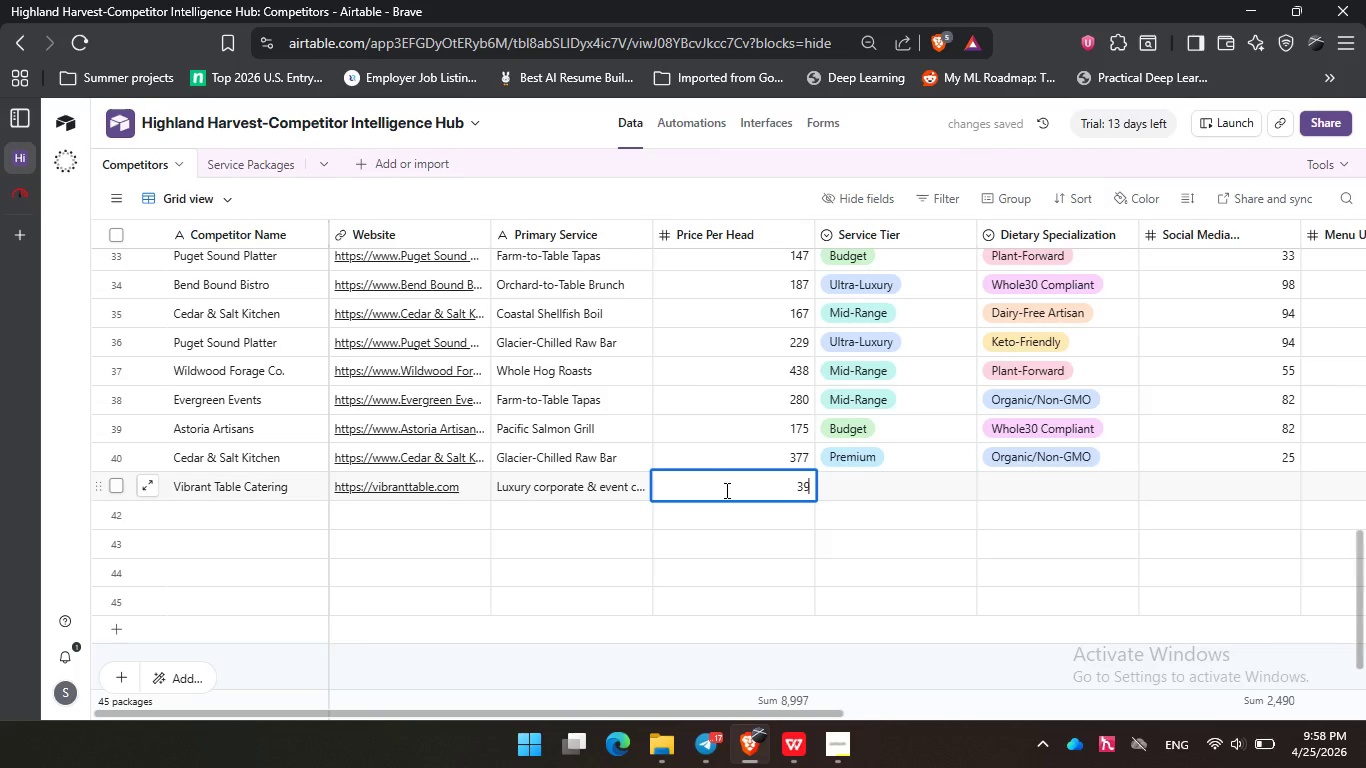 
key(Numpad9)
 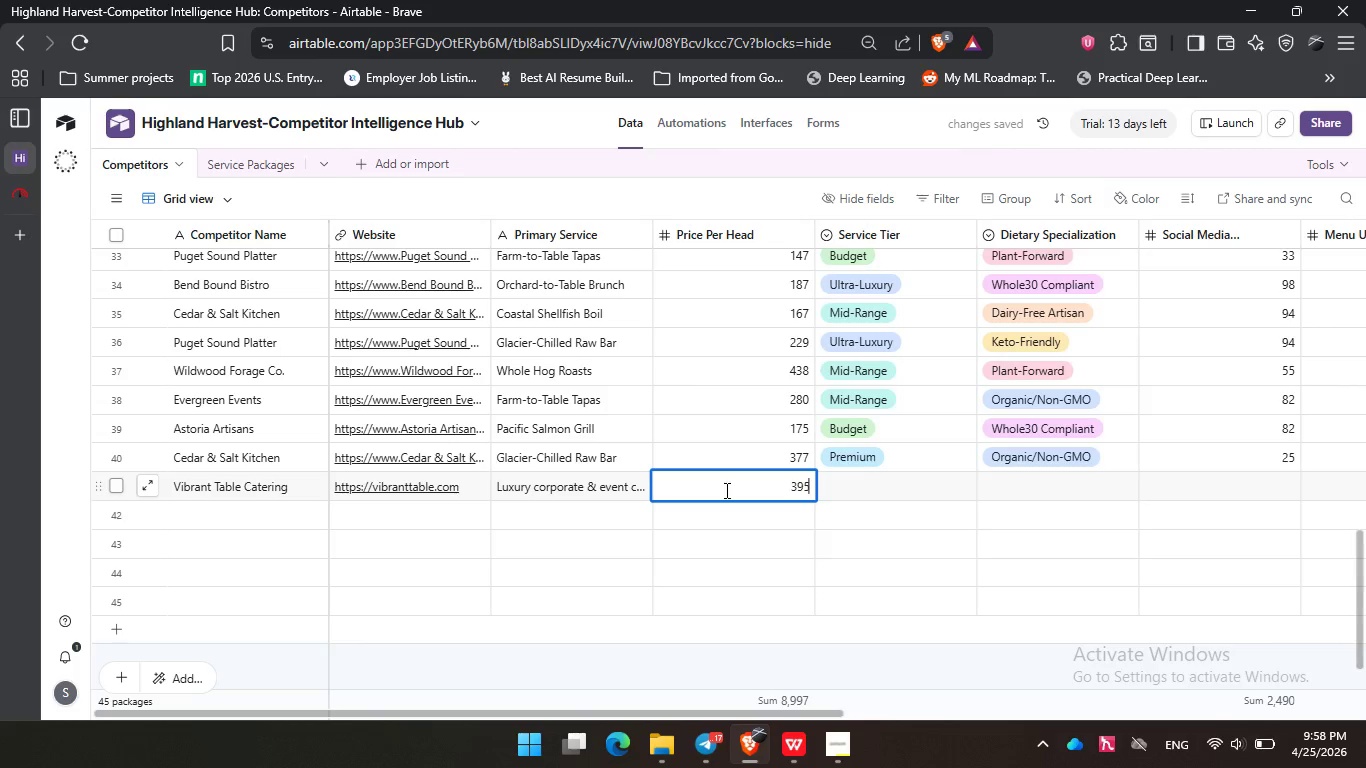 
key(Numpad5)
 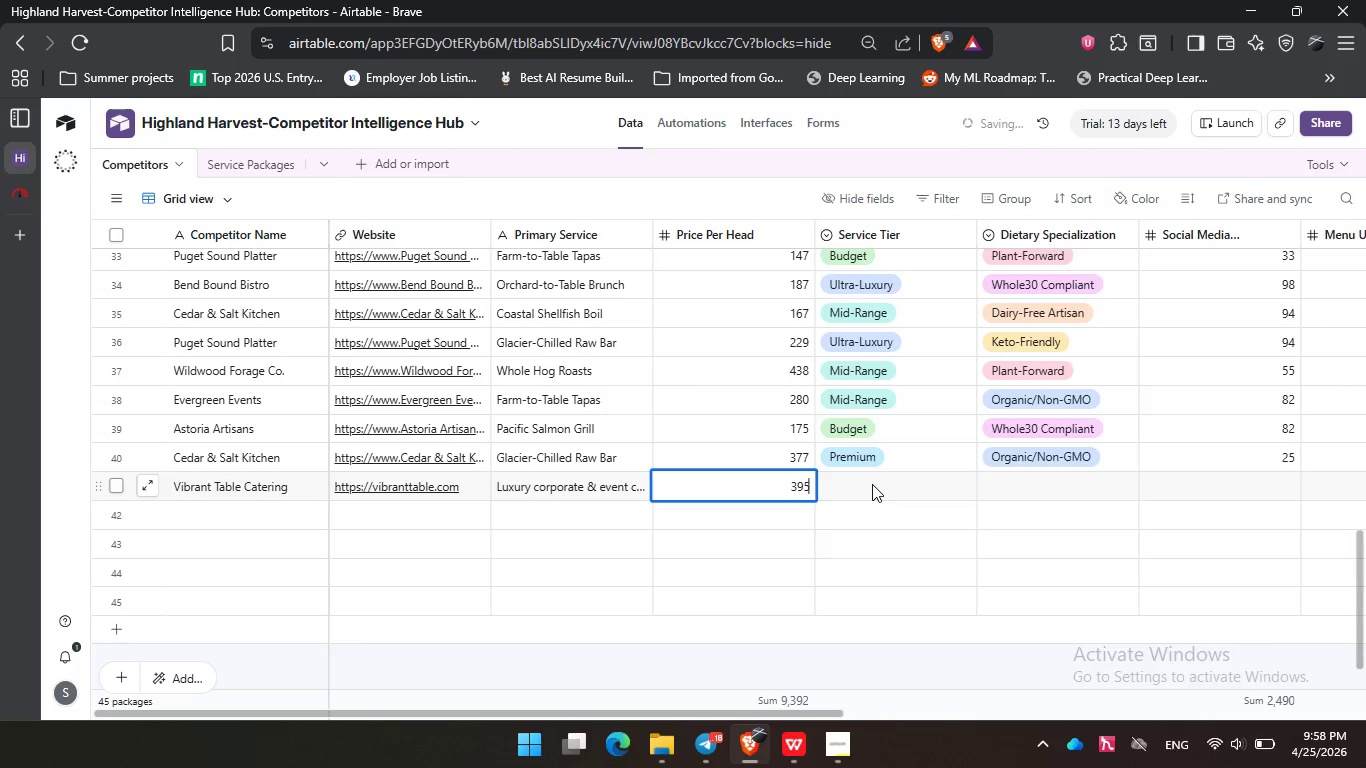 
left_click([872, 484])
 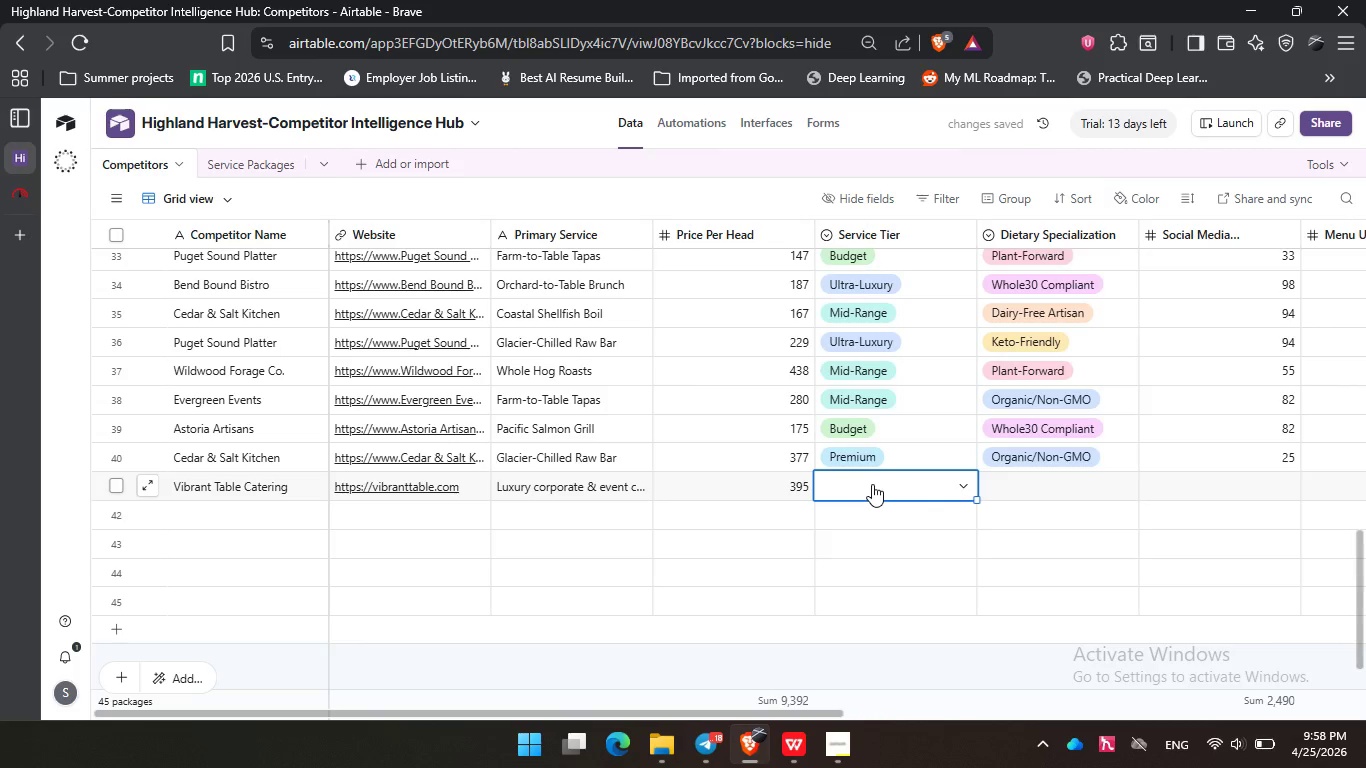 
left_click([872, 484])
 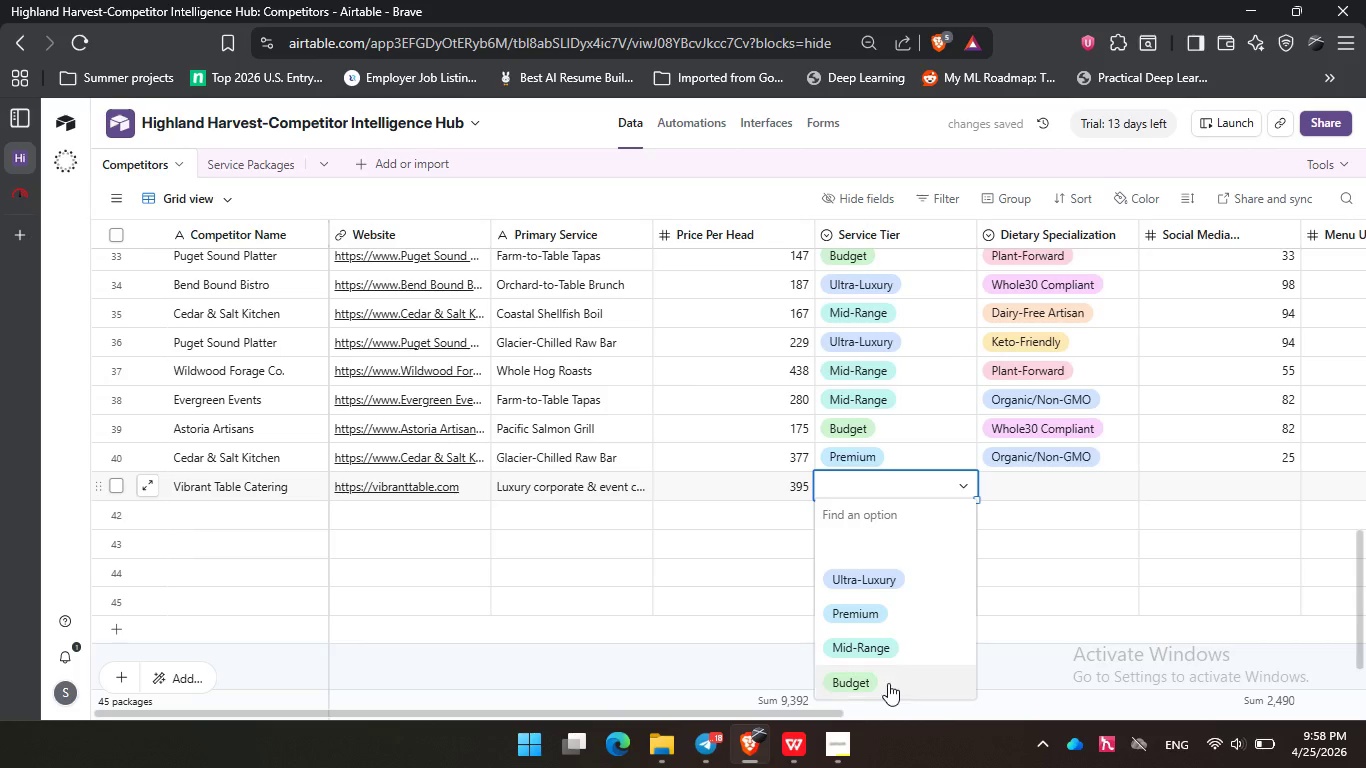 
scroll: coordinate [890, 680], scroll_direction: down, amount: 1.0
 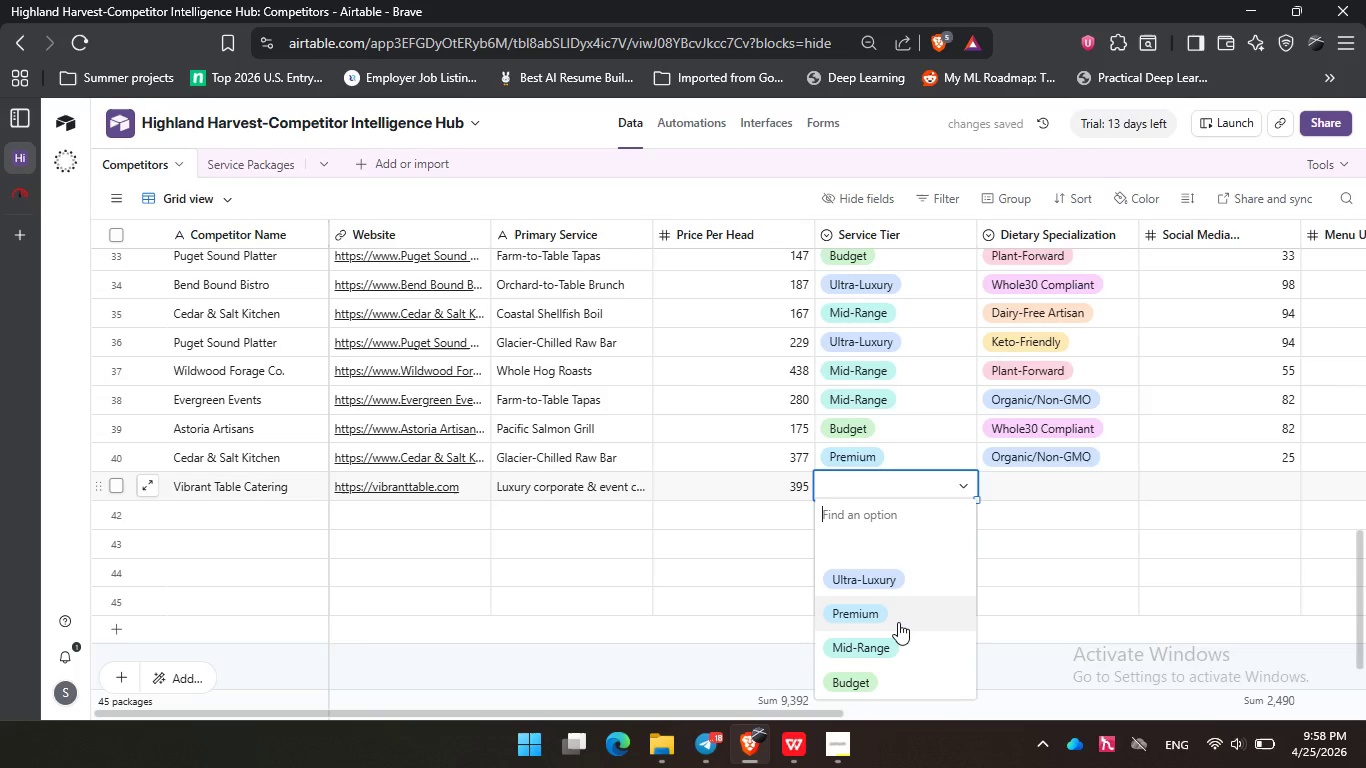 
left_click([898, 622])
 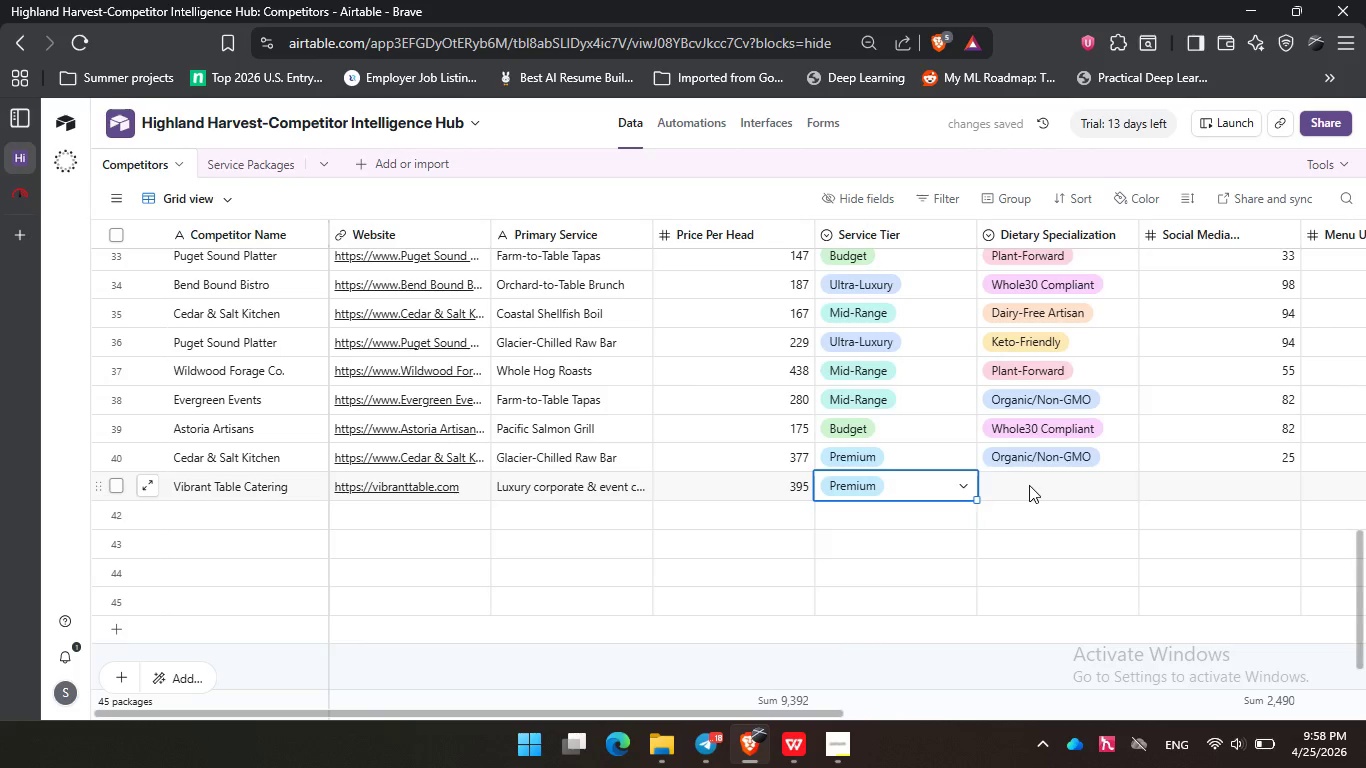 
double_click([1029, 485])
 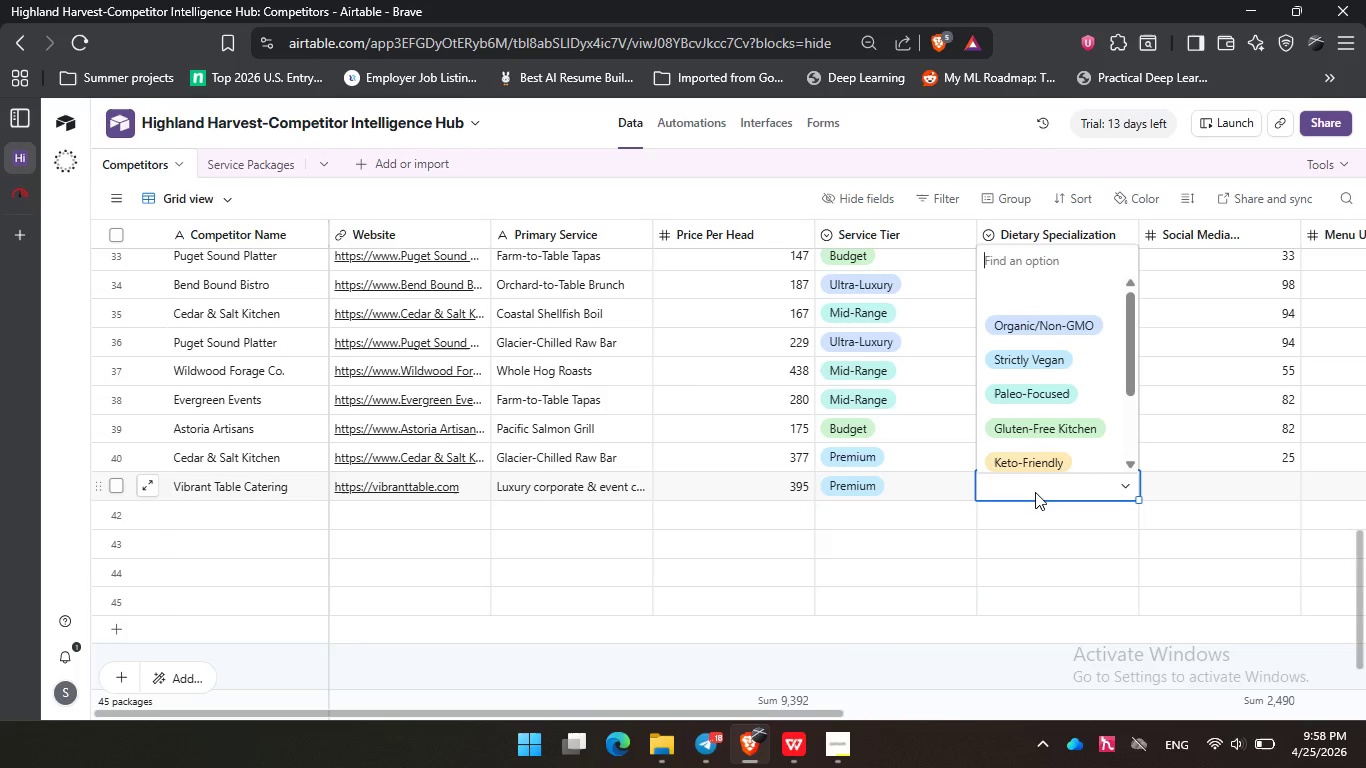 
wait(7.09)
 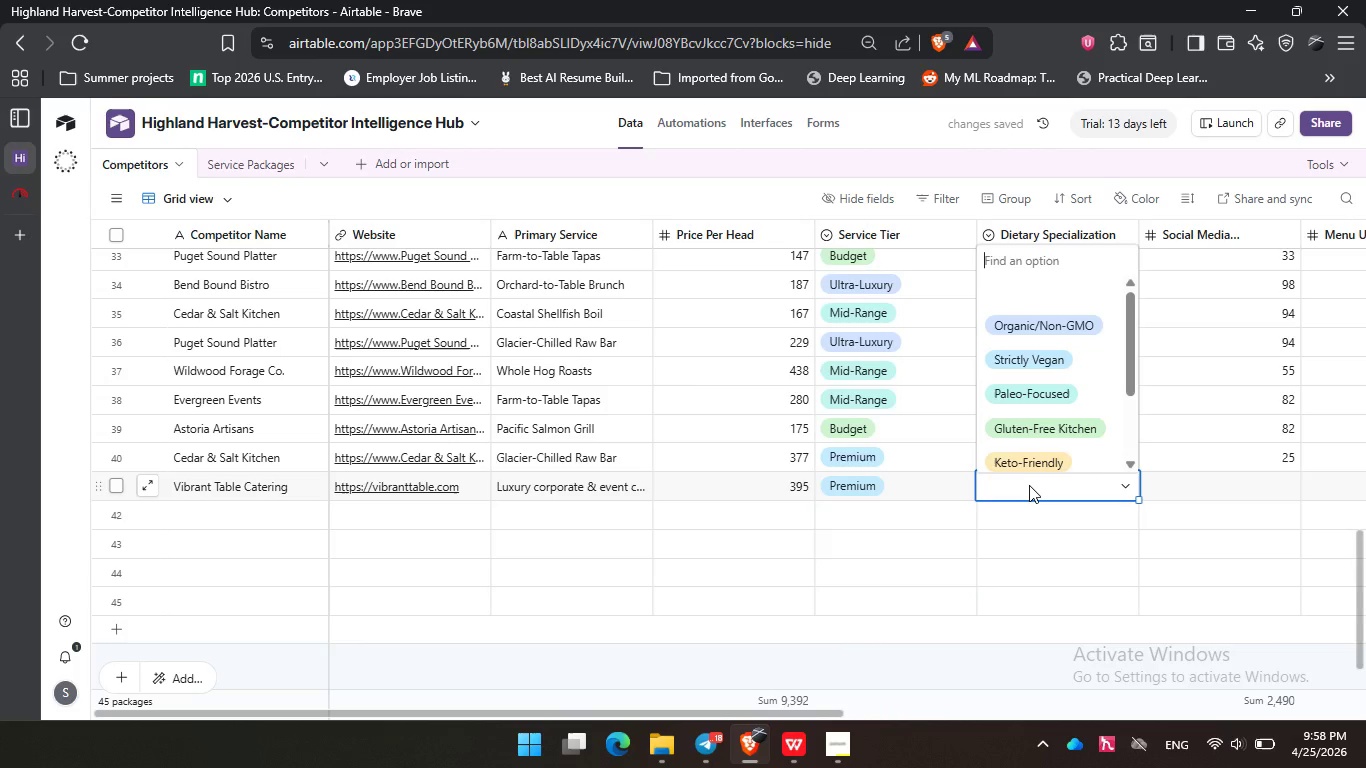 
scroll: coordinate [1074, 467], scroll_direction: down, amount: 3.0
 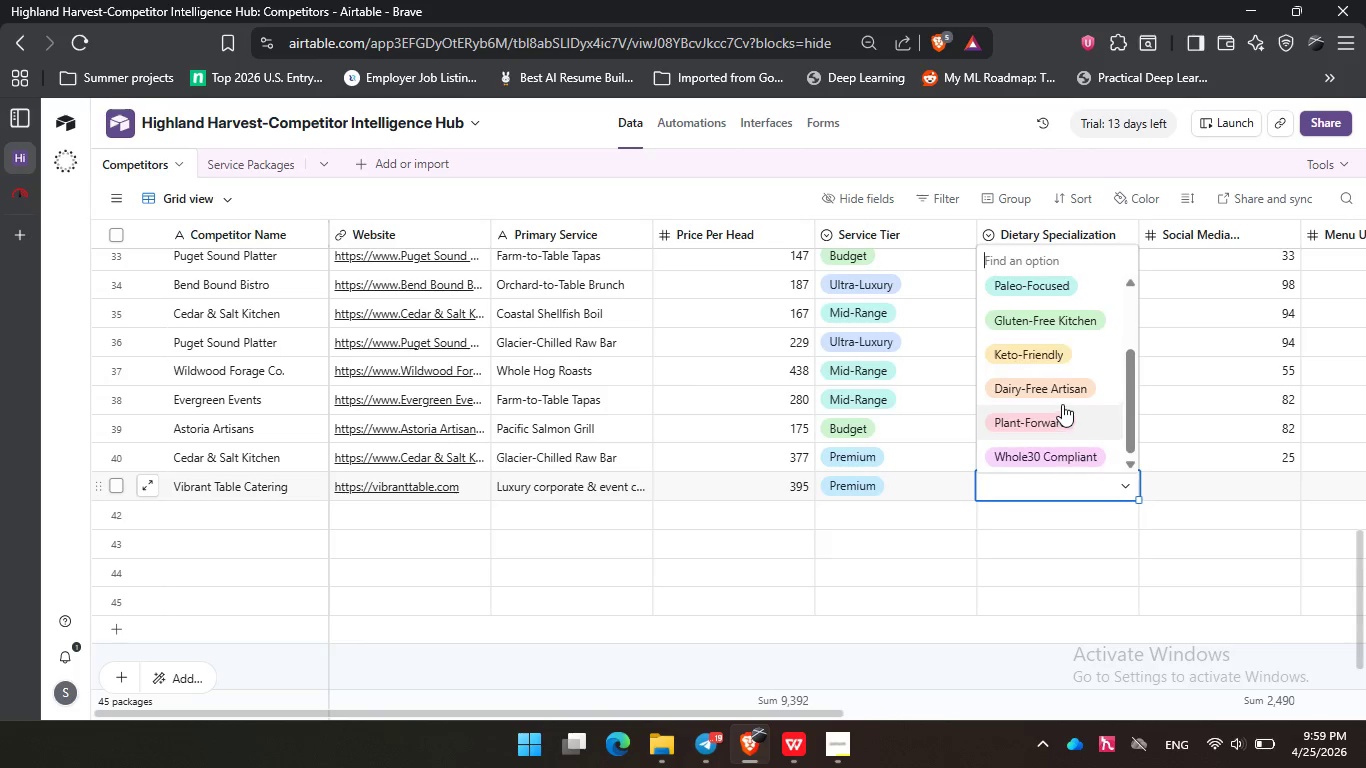 
scroll: coordinate [1062, 404], scroll_direction: up, amount: 2.0
 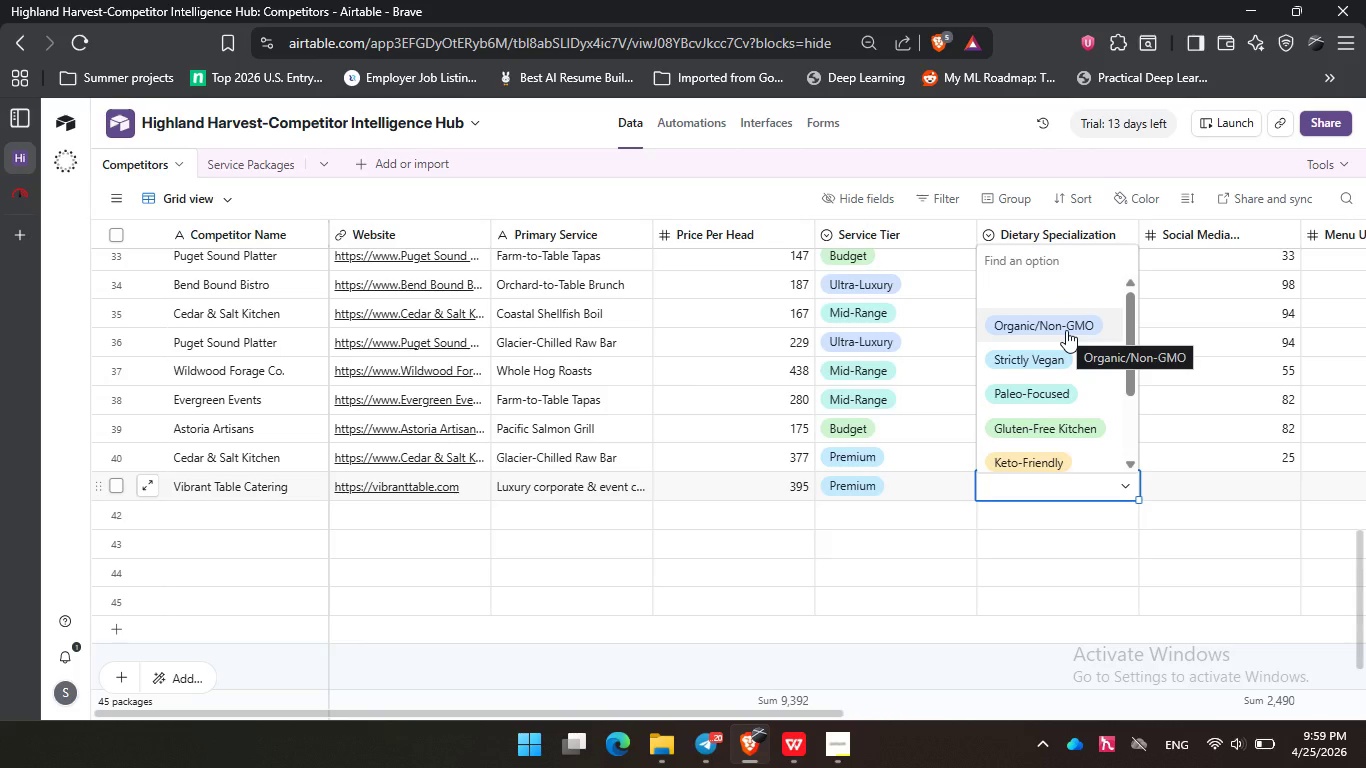 
wait(5.37)
 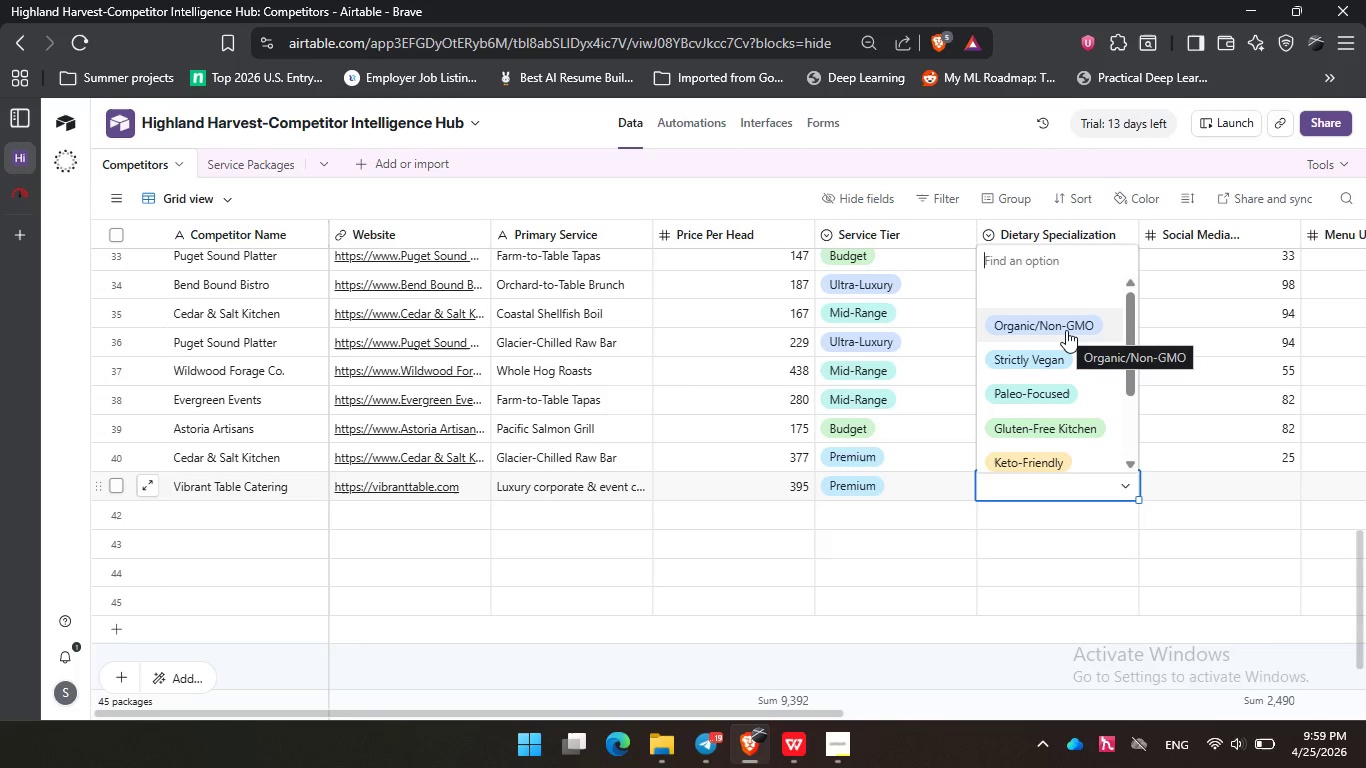 
left_click([1174, 522])
 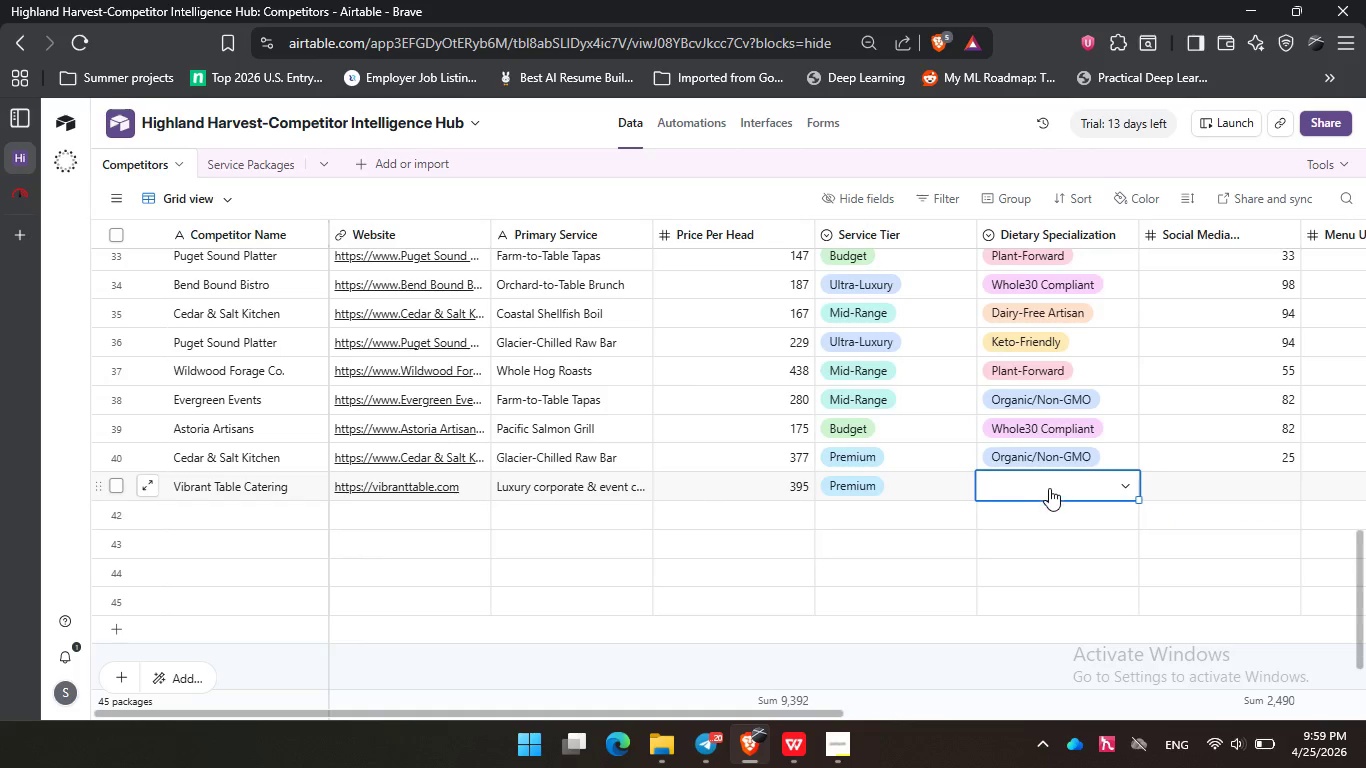 
double_click([1045, 489])
 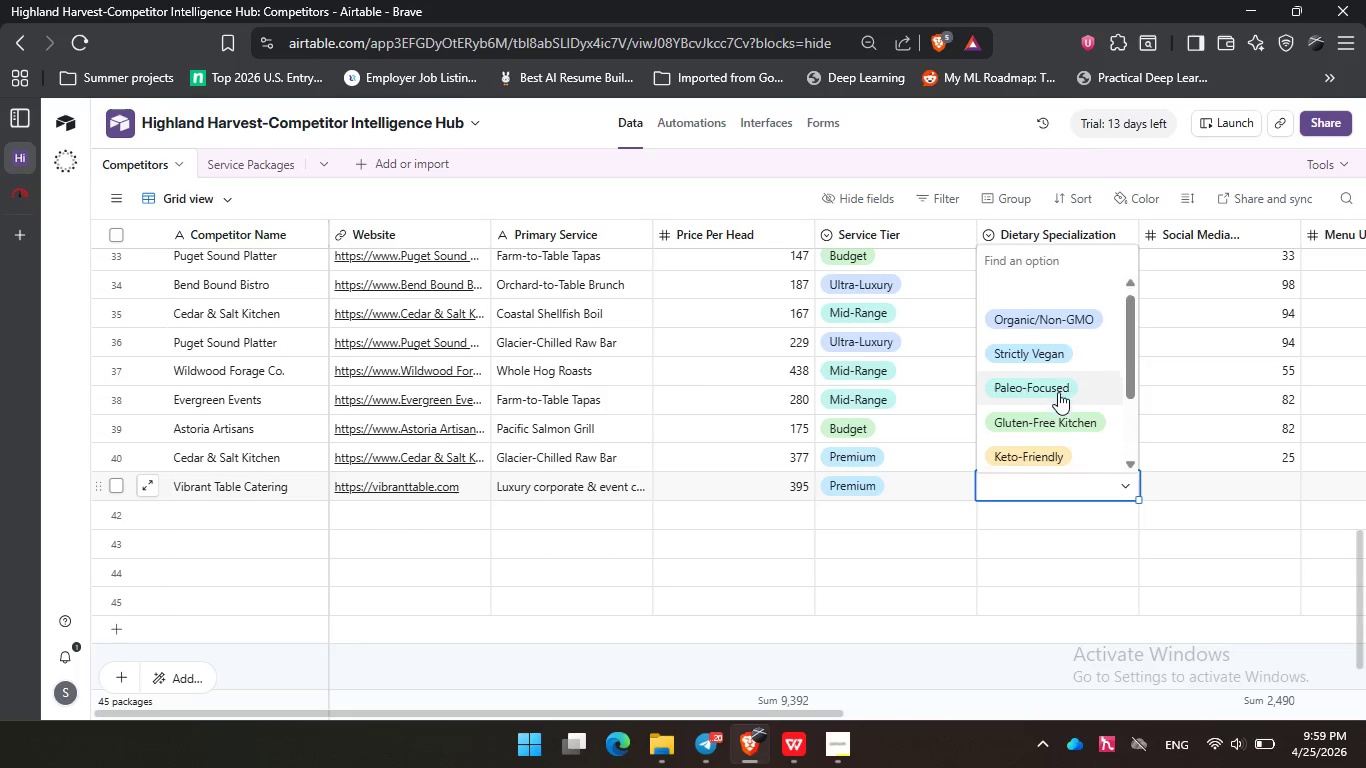 
scroll: coordinate [1058, 392], scroll_direction: down, amount: 2.0
 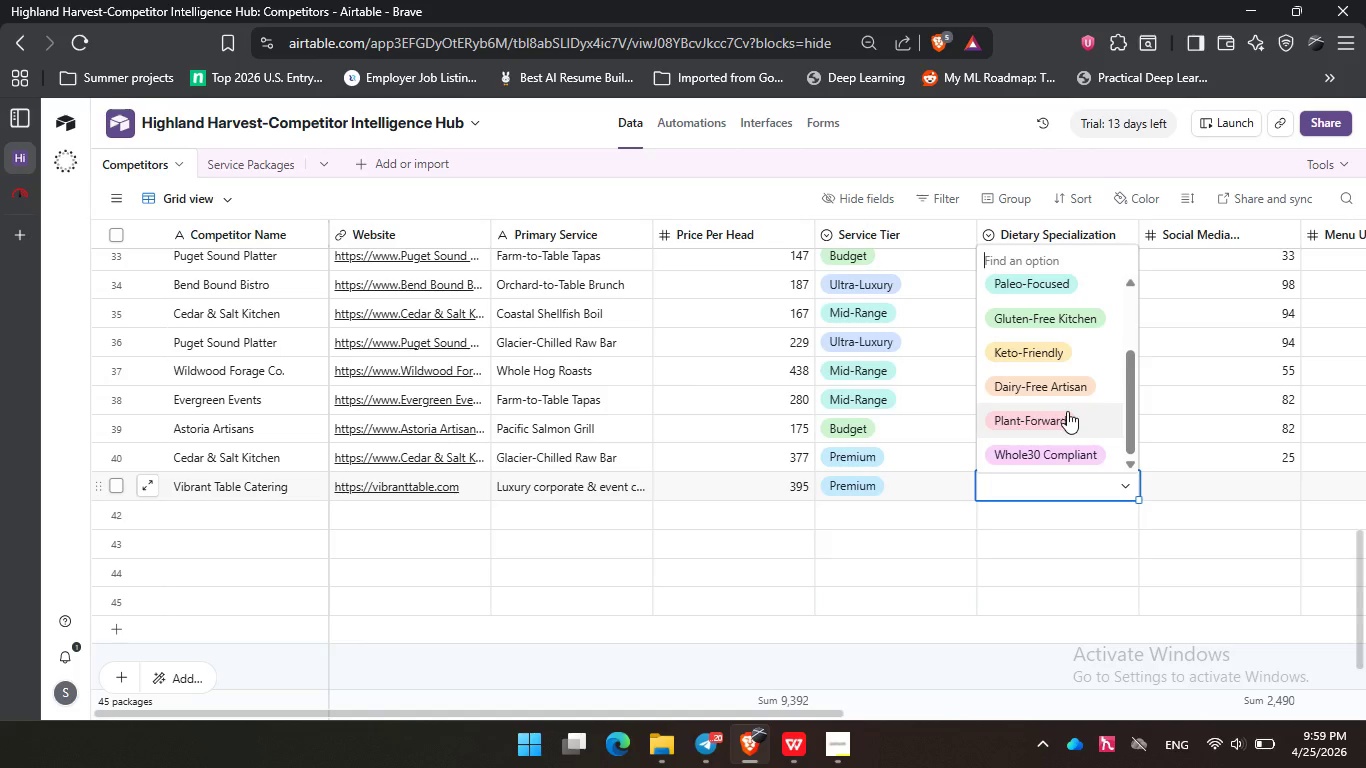 
left_click([1067, 411])
 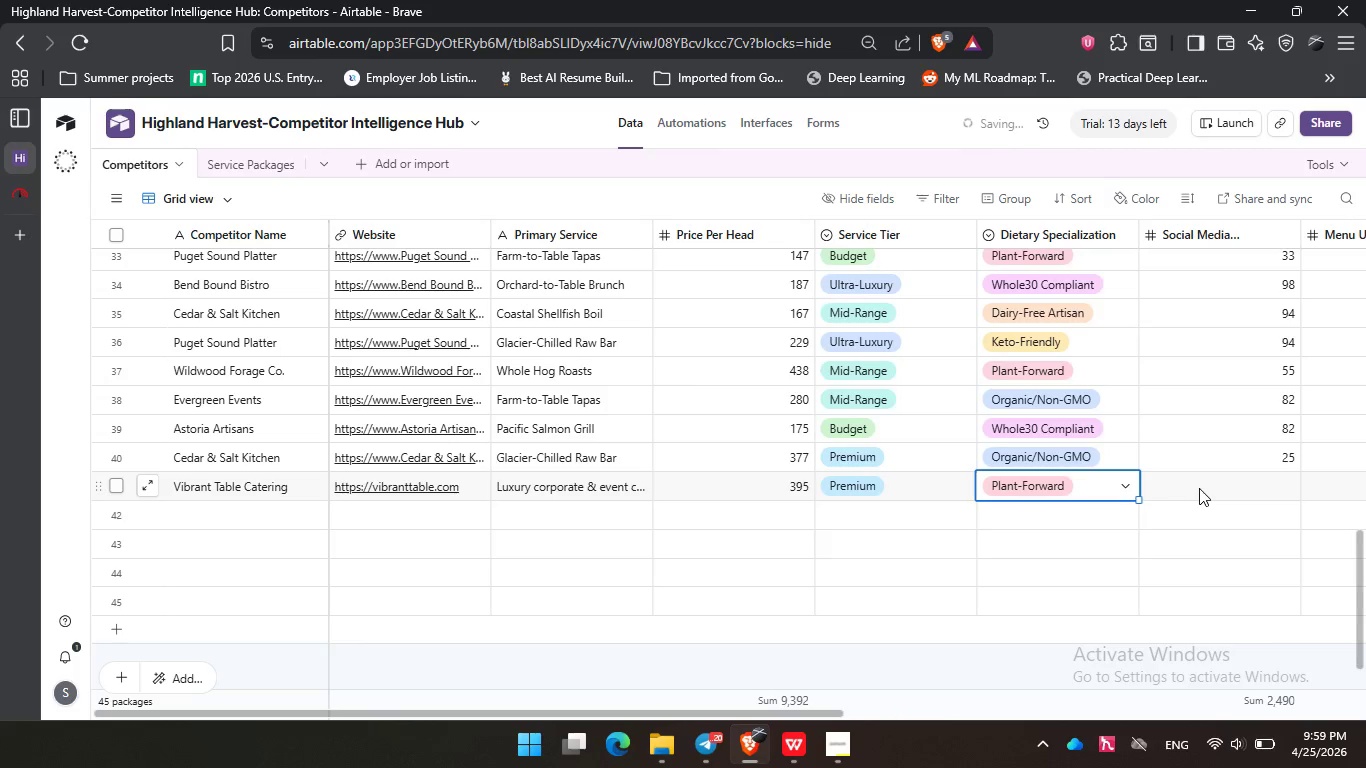 
left_click([1199, 488])
 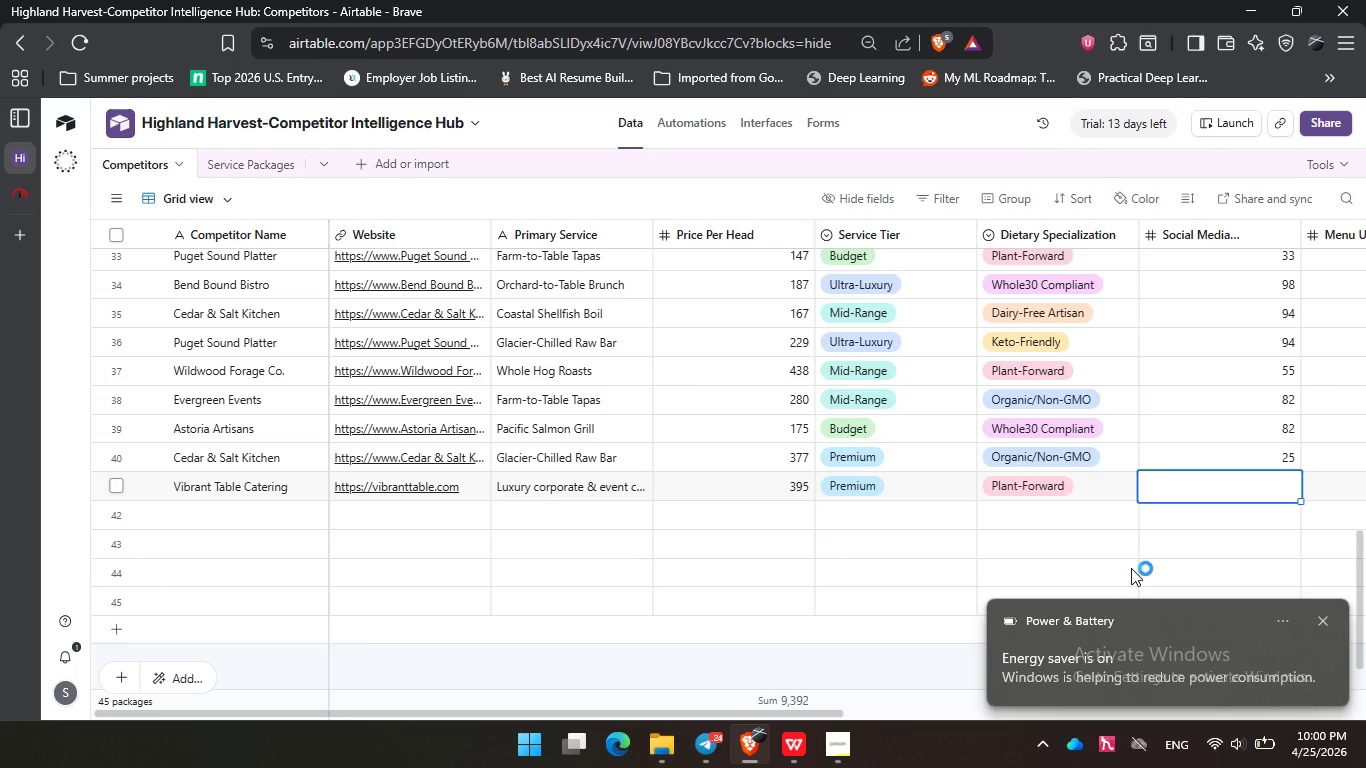 
wait(81.27)
 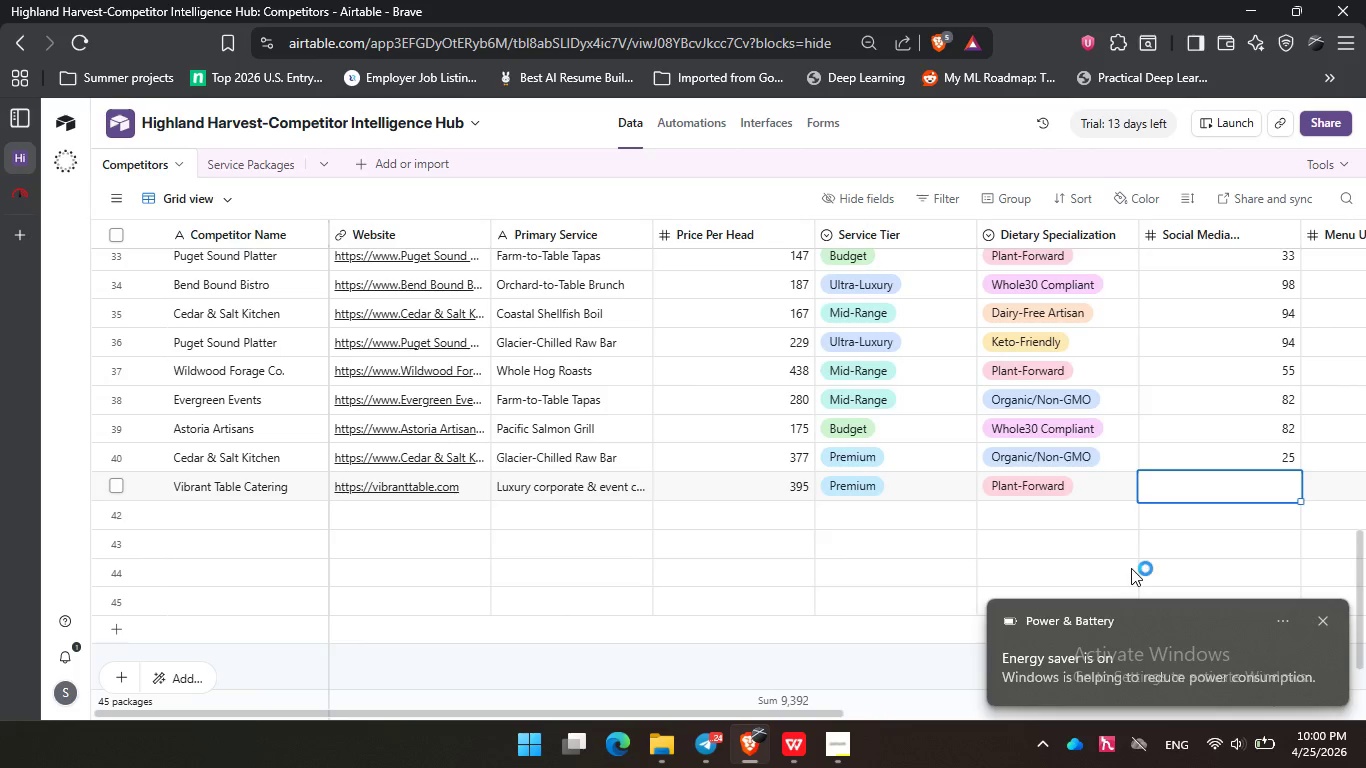 
left_click([1321, 619])
 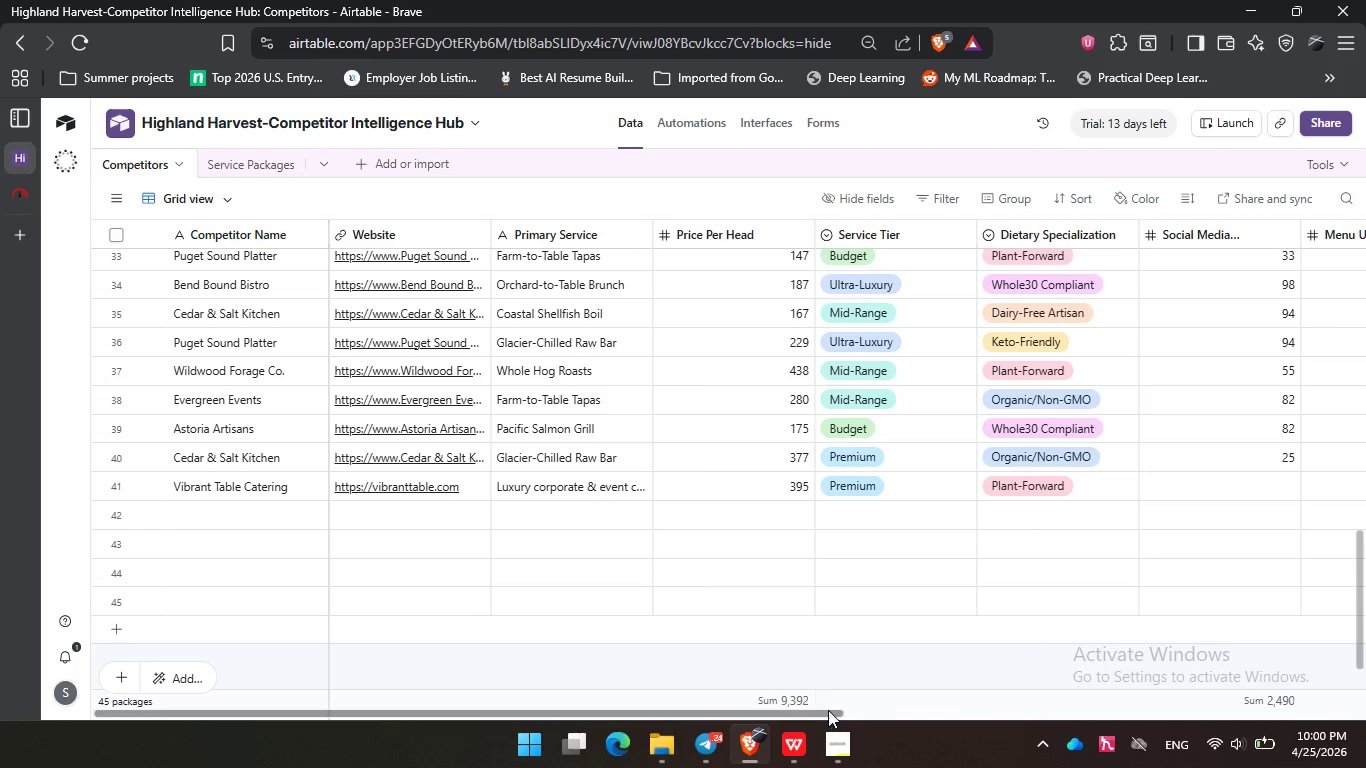 
left_click_drag(start_coordinate=[826, 713], to_coordinate=[1124, 698])
 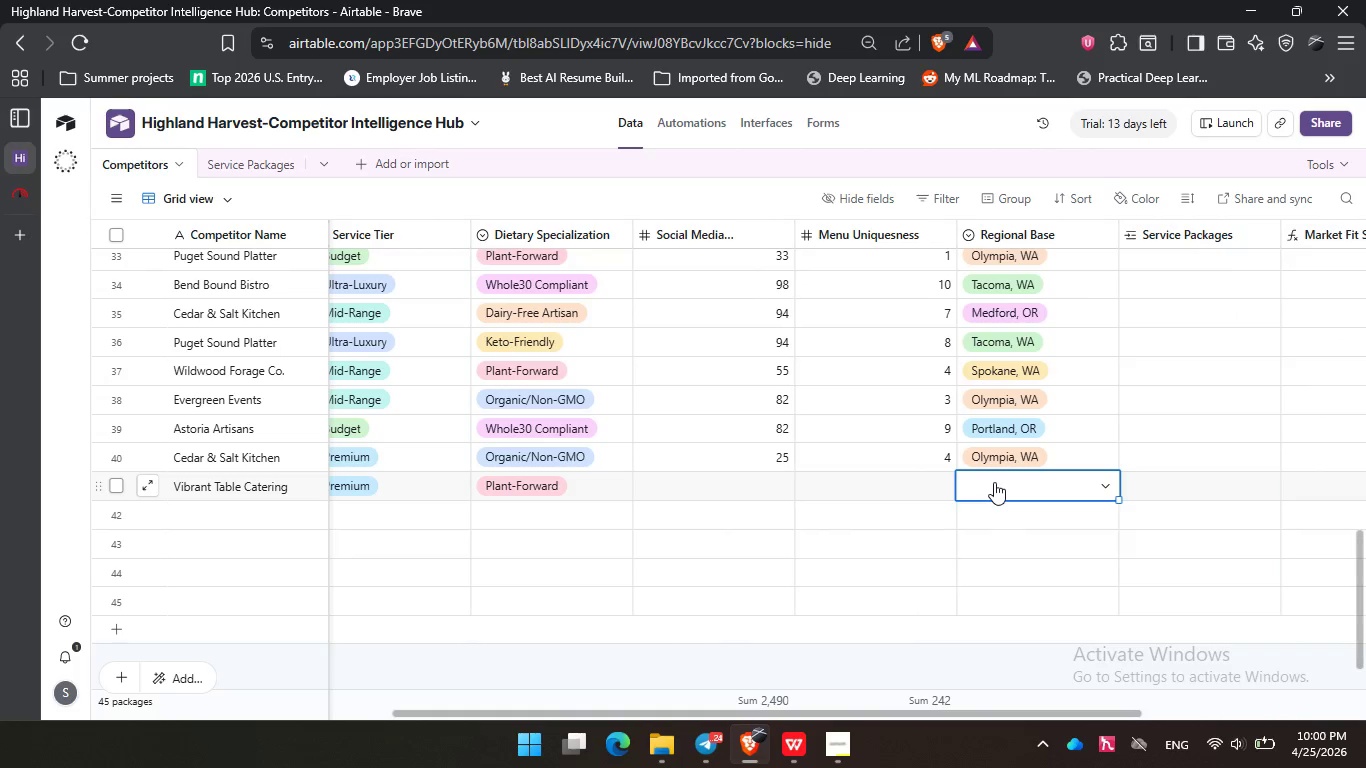 
double_click([994, 482])
 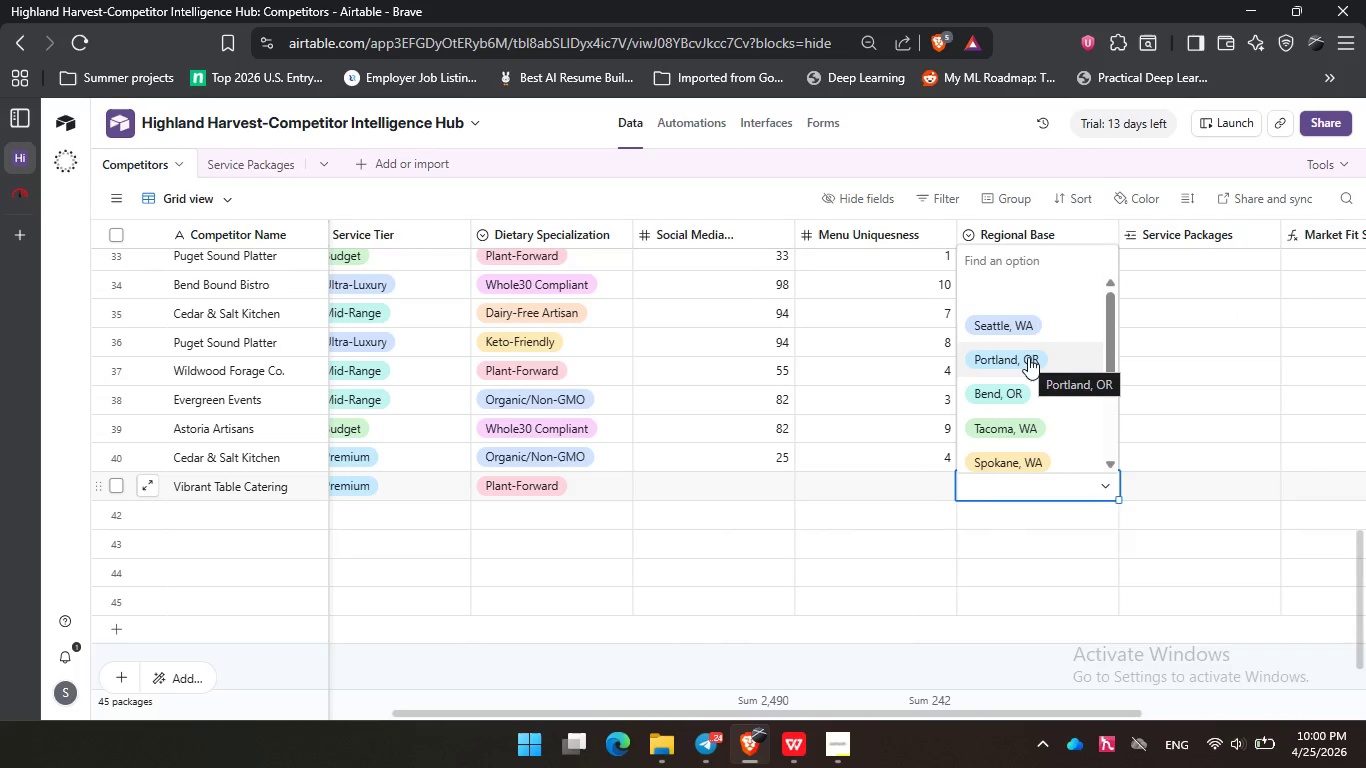 
scroll: coordinate [1028, 357], scroll_direction: down, amount: 2.0
 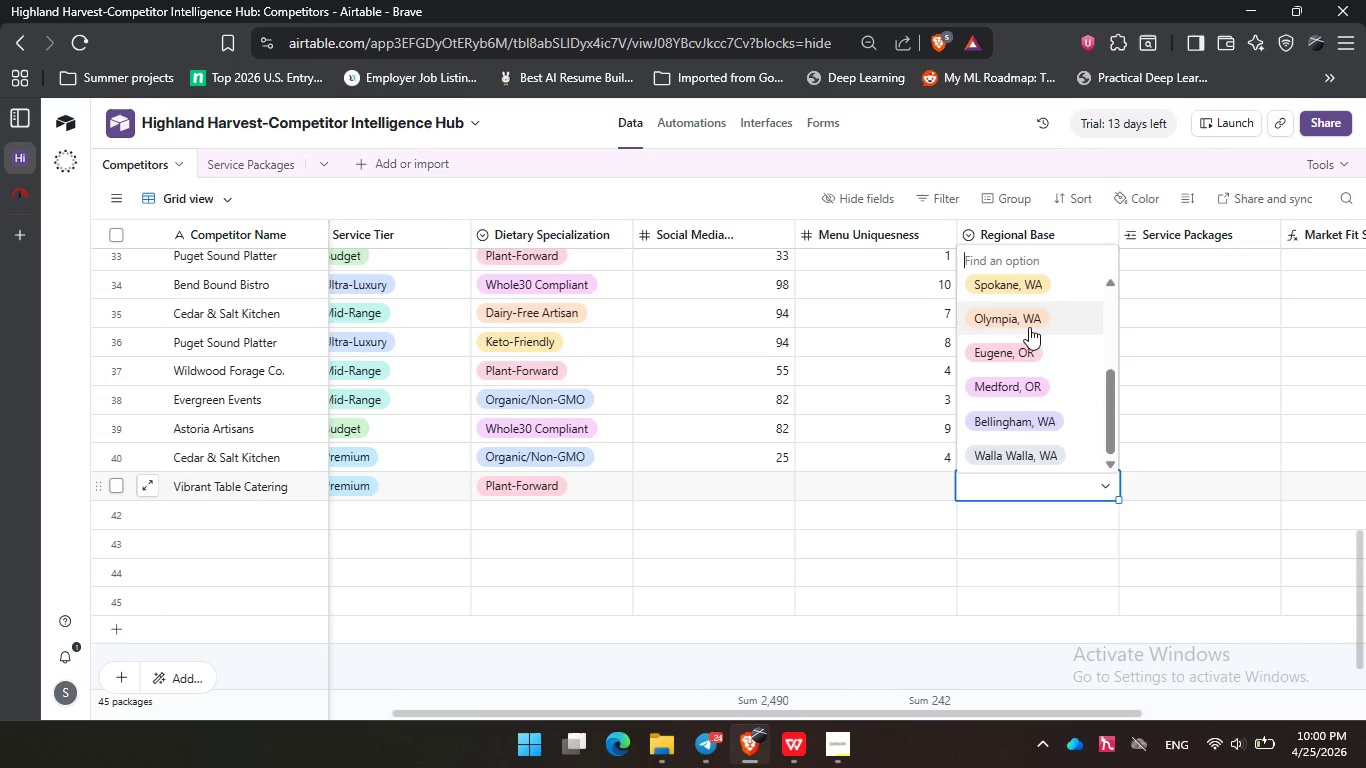 
scroll: coordinate [1030, 333], scroll_direction: none, amount: 0.0
 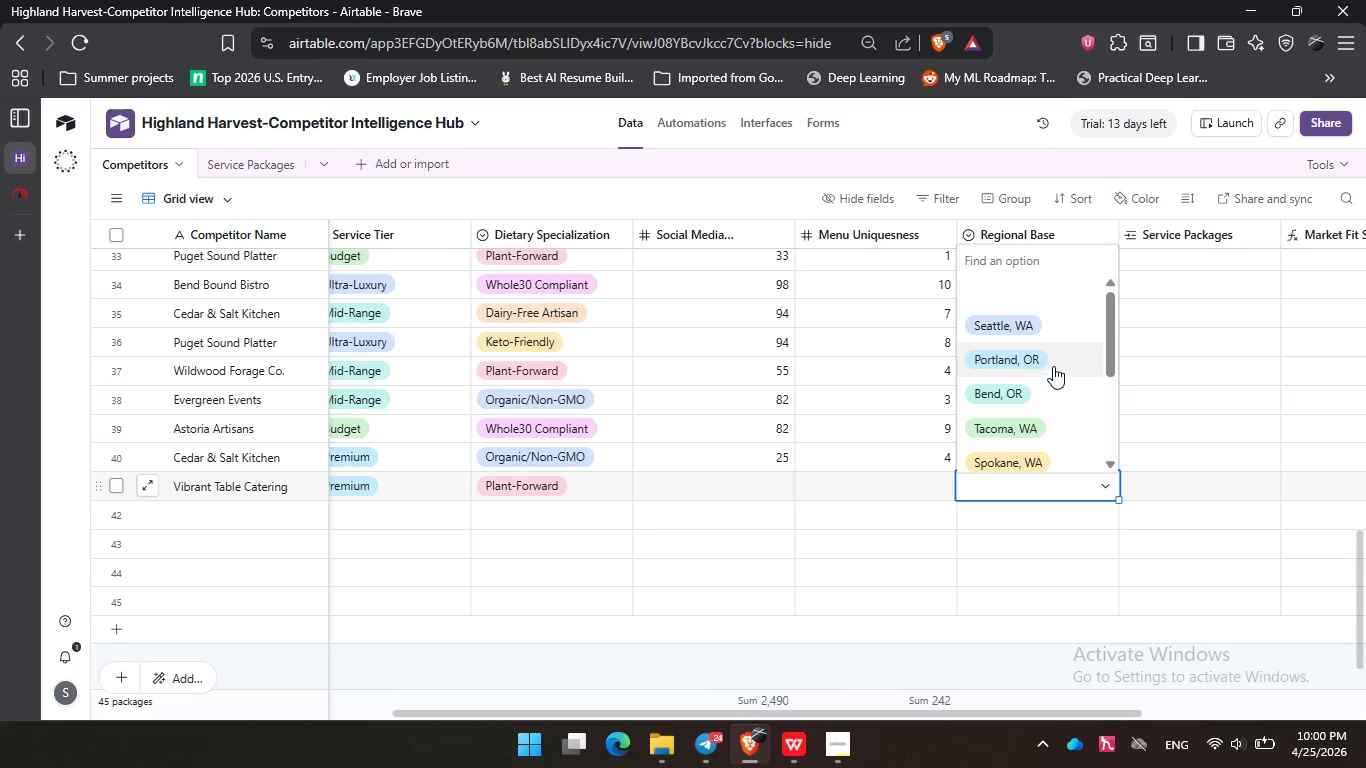 
left_click([1054, 365])
 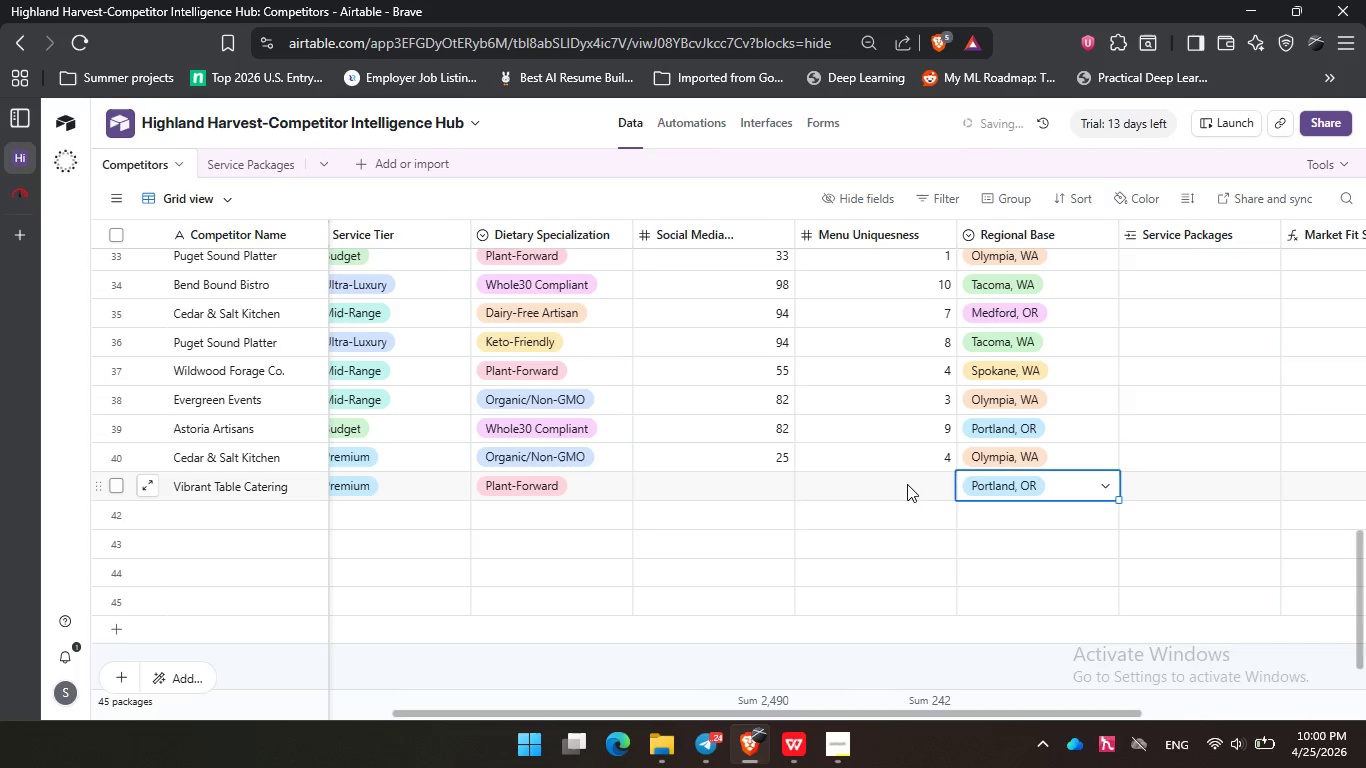 
left_click([906, 484])
 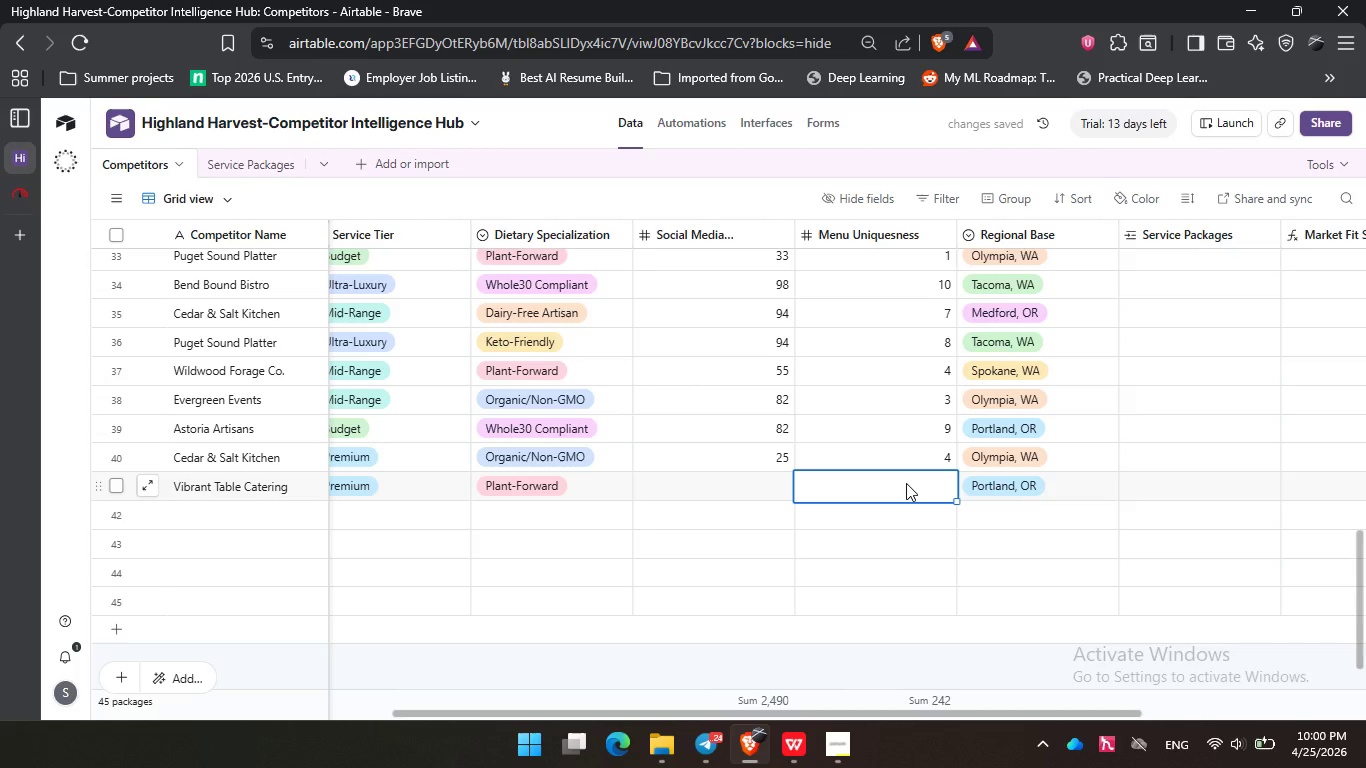 
key(Numpad9)
 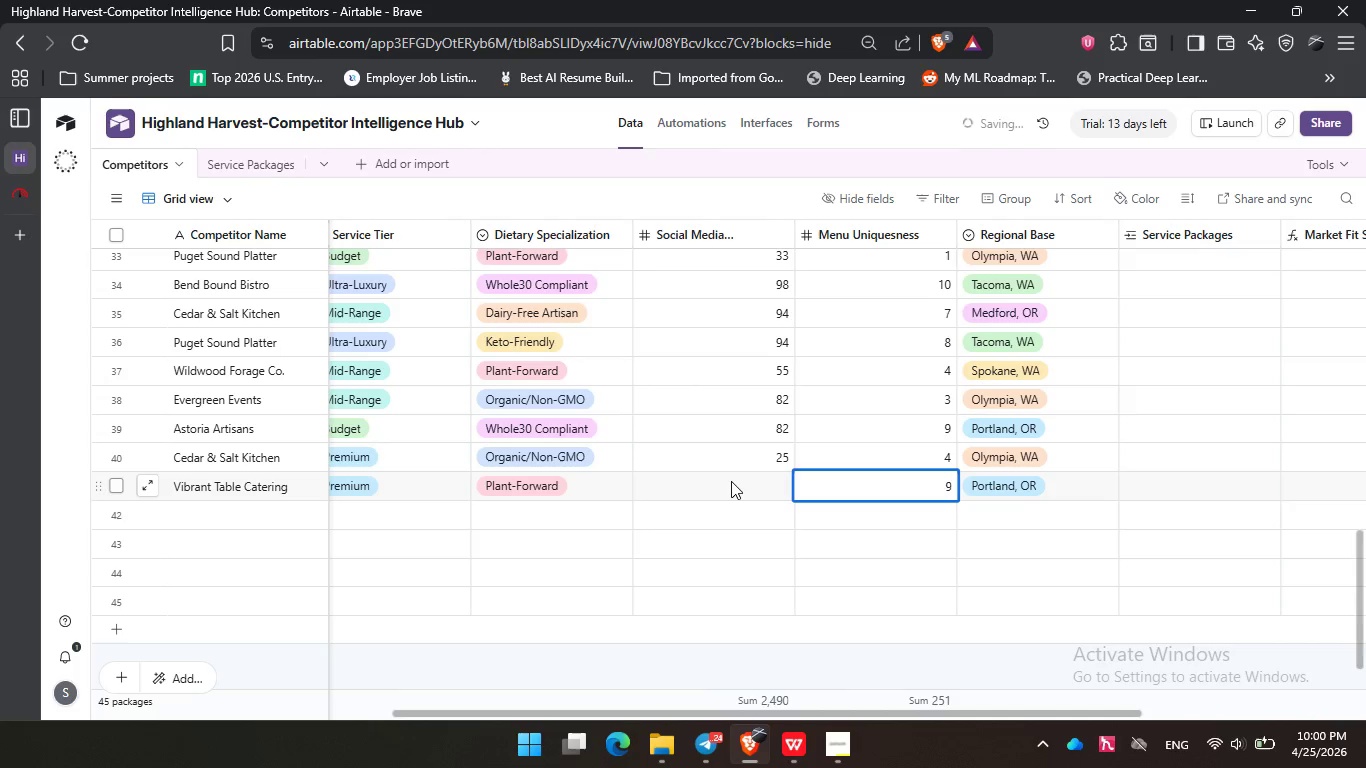 
left_click([730, 481])
 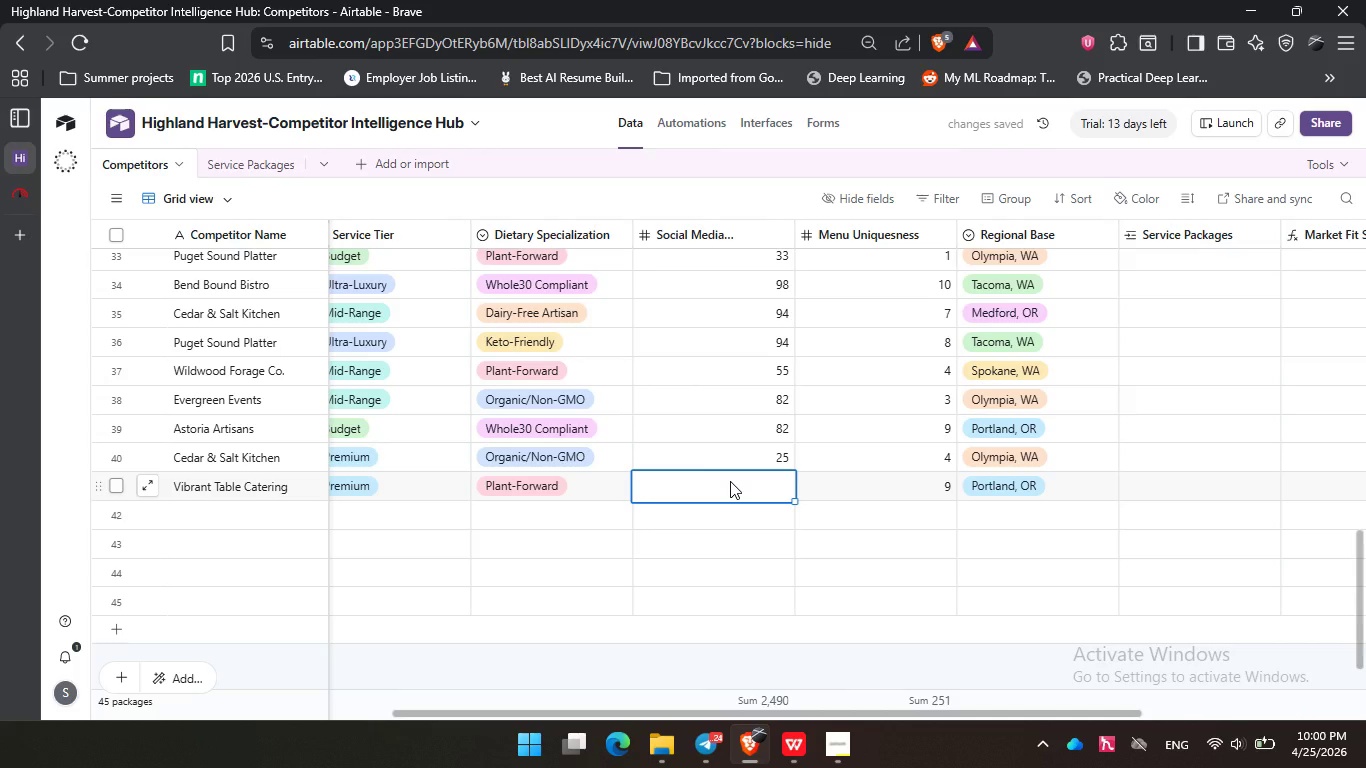 
key(Numpad8)
 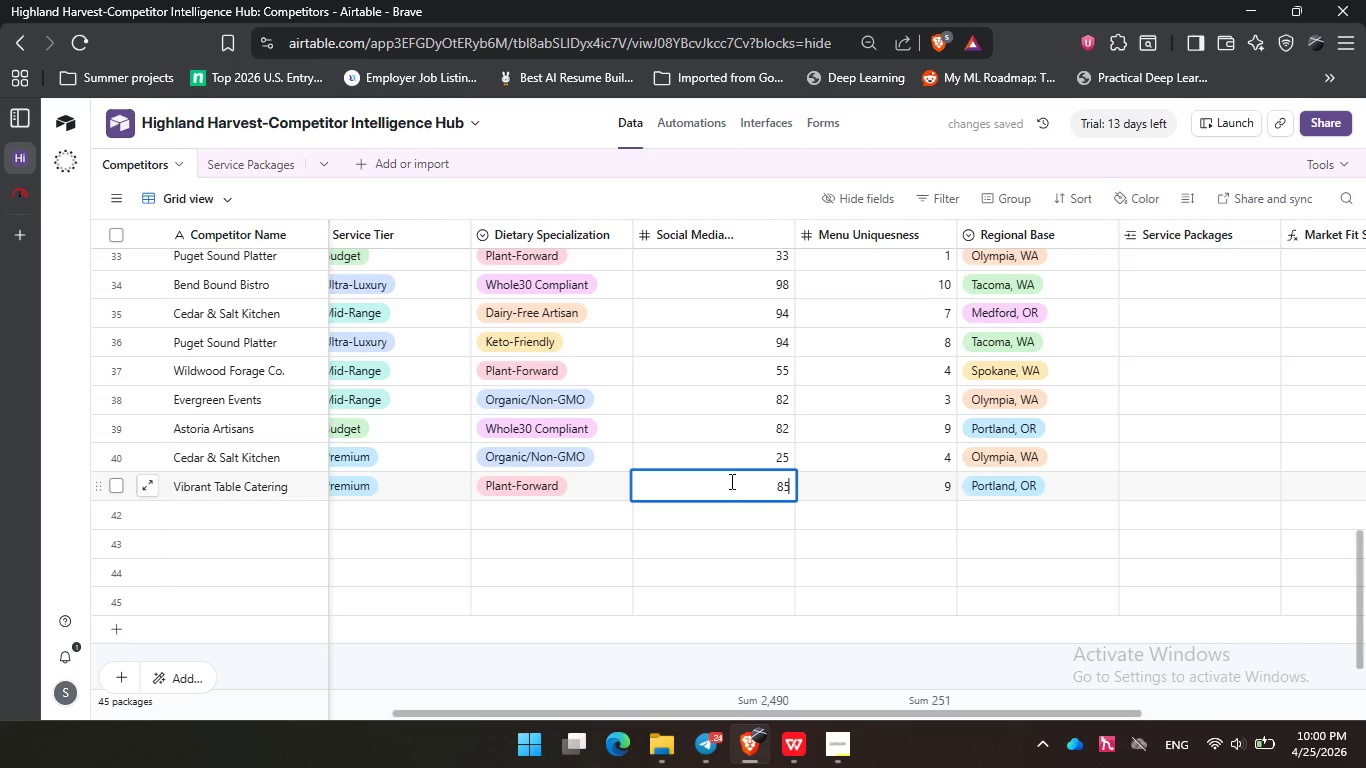 
key(Numpad5)
 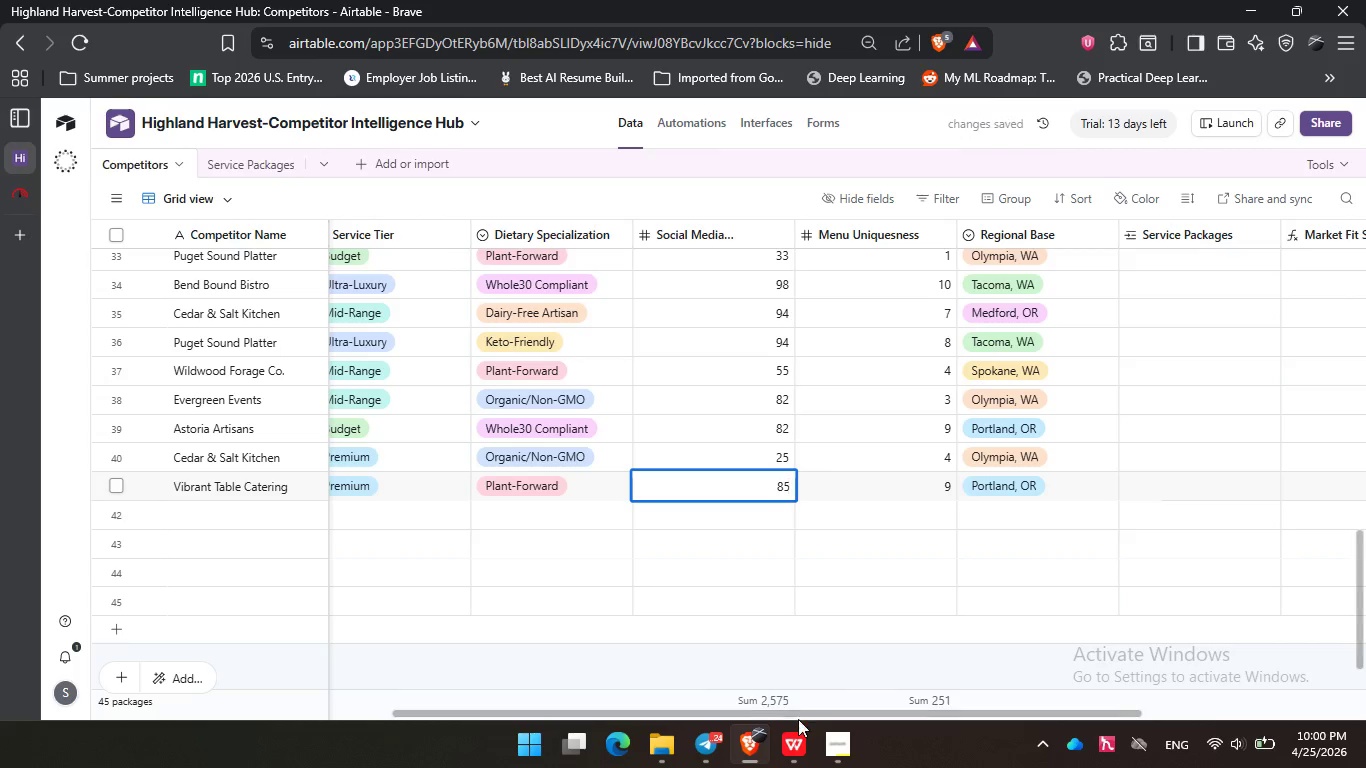 
left_click_drag(start_coordinate=[798, 713], to_coordinate=[247, 628])
 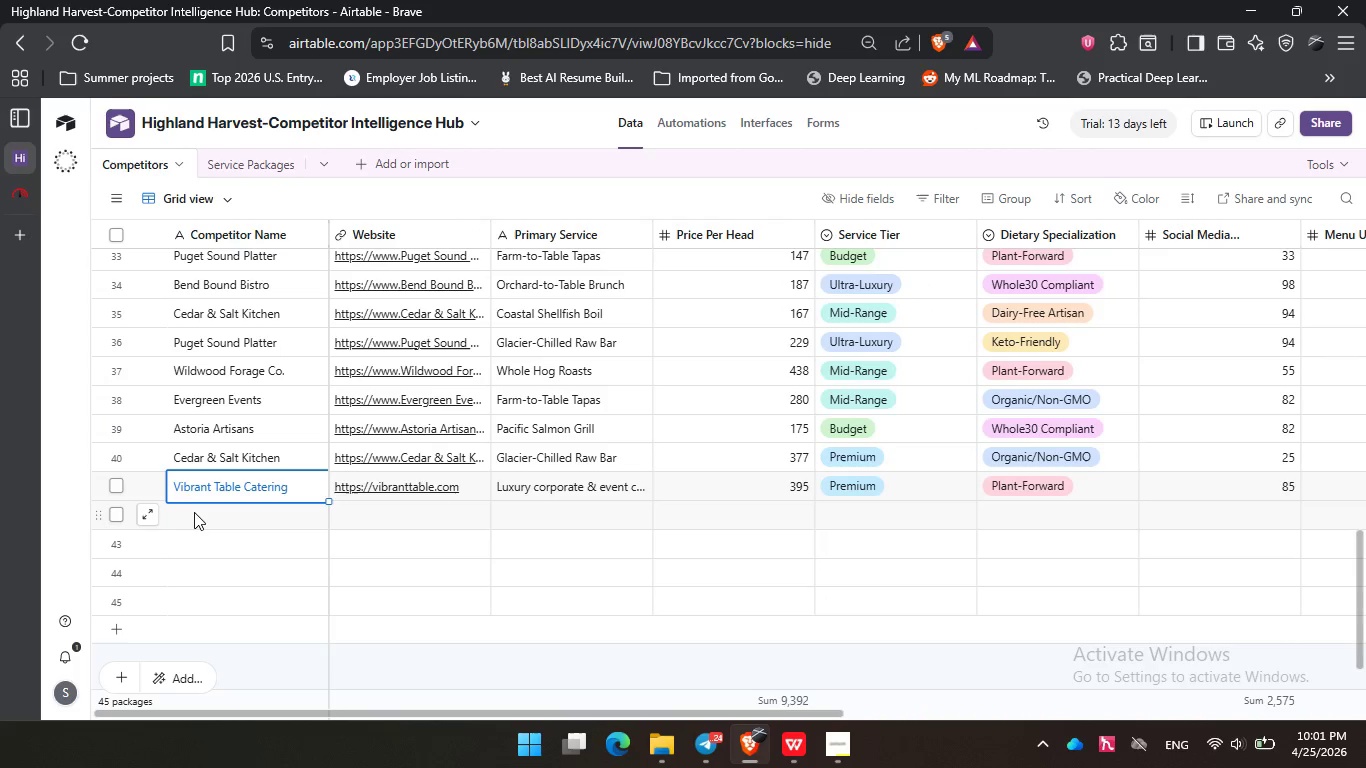 
double_click([195, 515])
 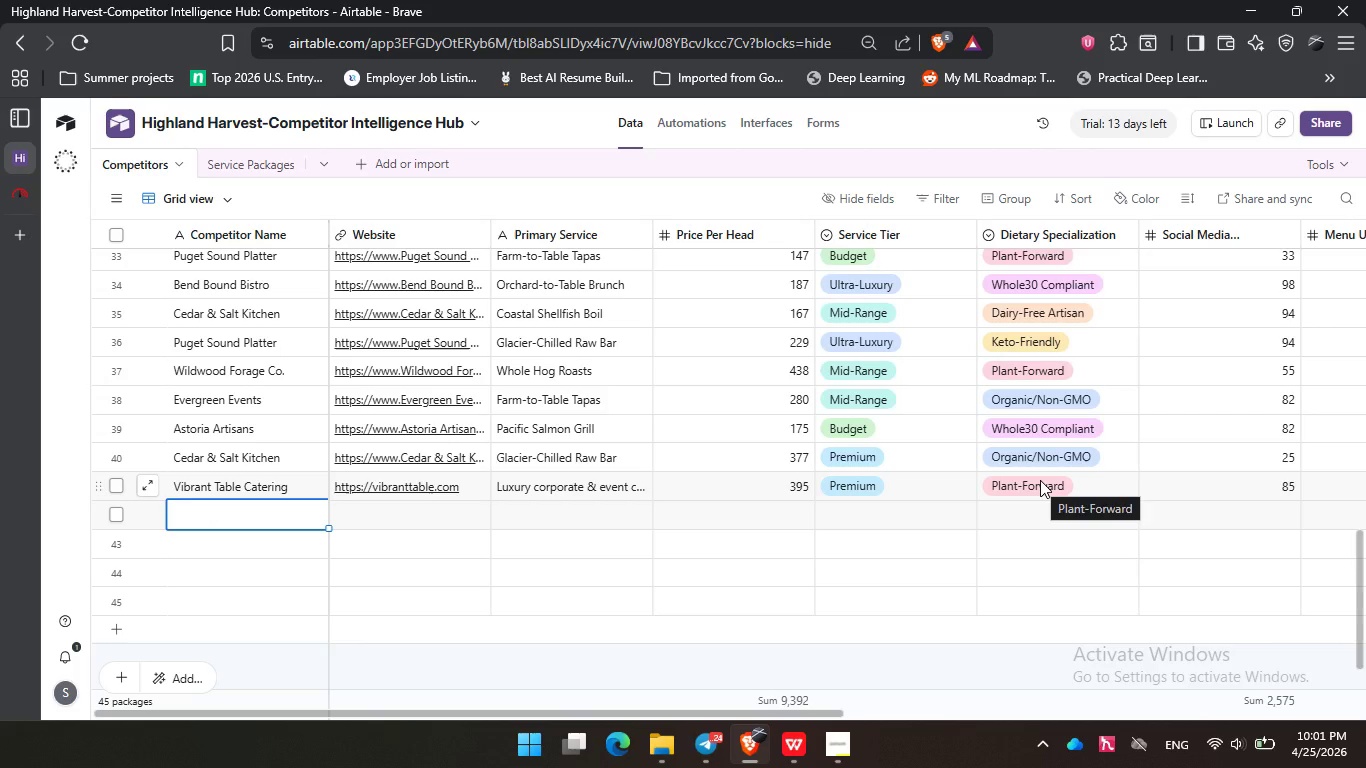 
wait(5.78)
 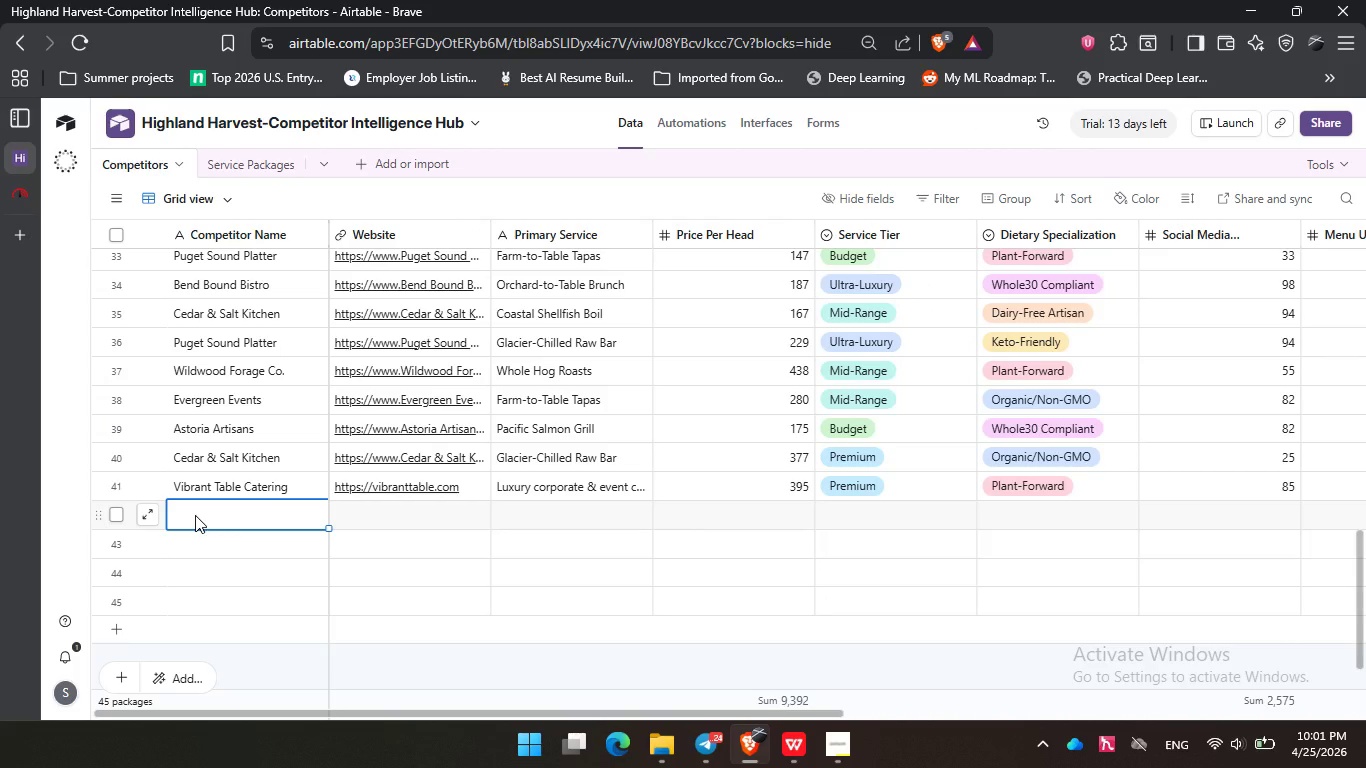 
double_click([1040, 480])
 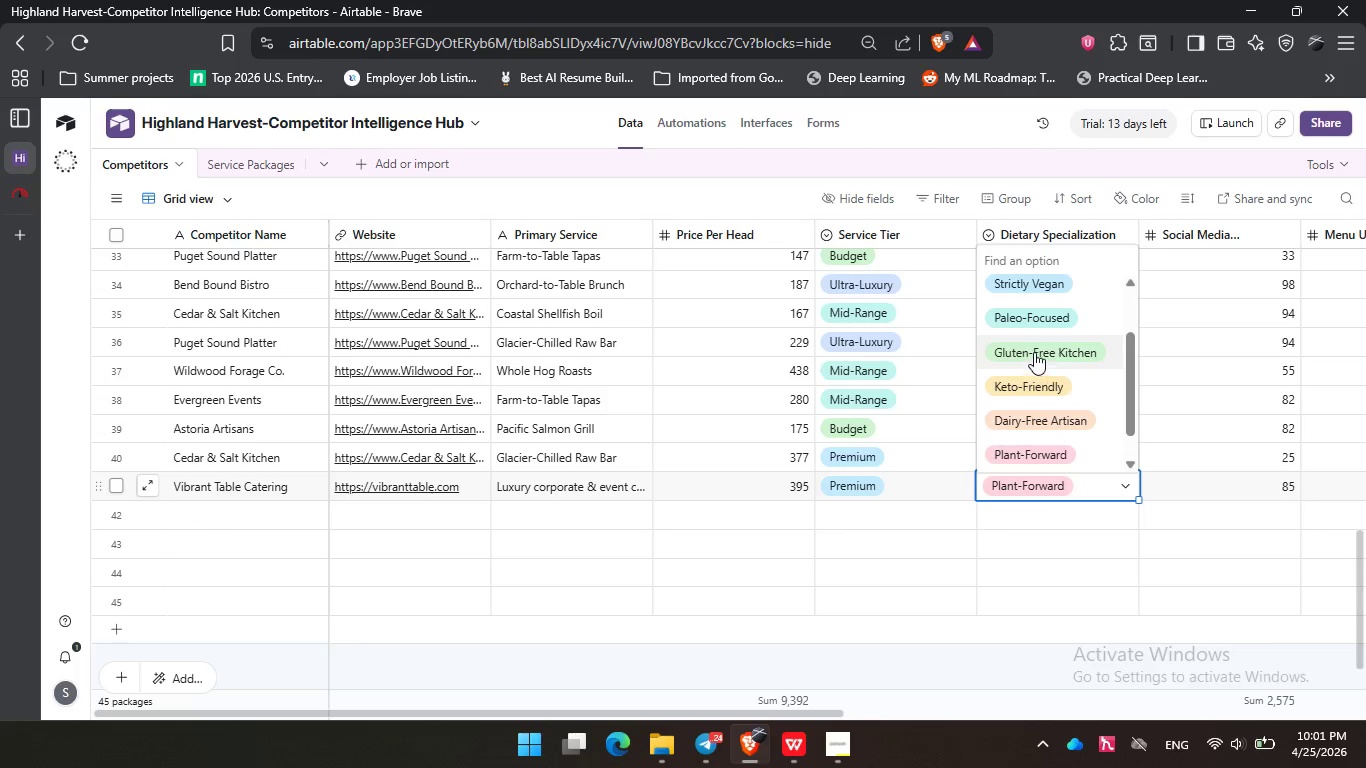 
scroll: coordinate [1034, 352], scroll_direction: down, amount: 2.0
 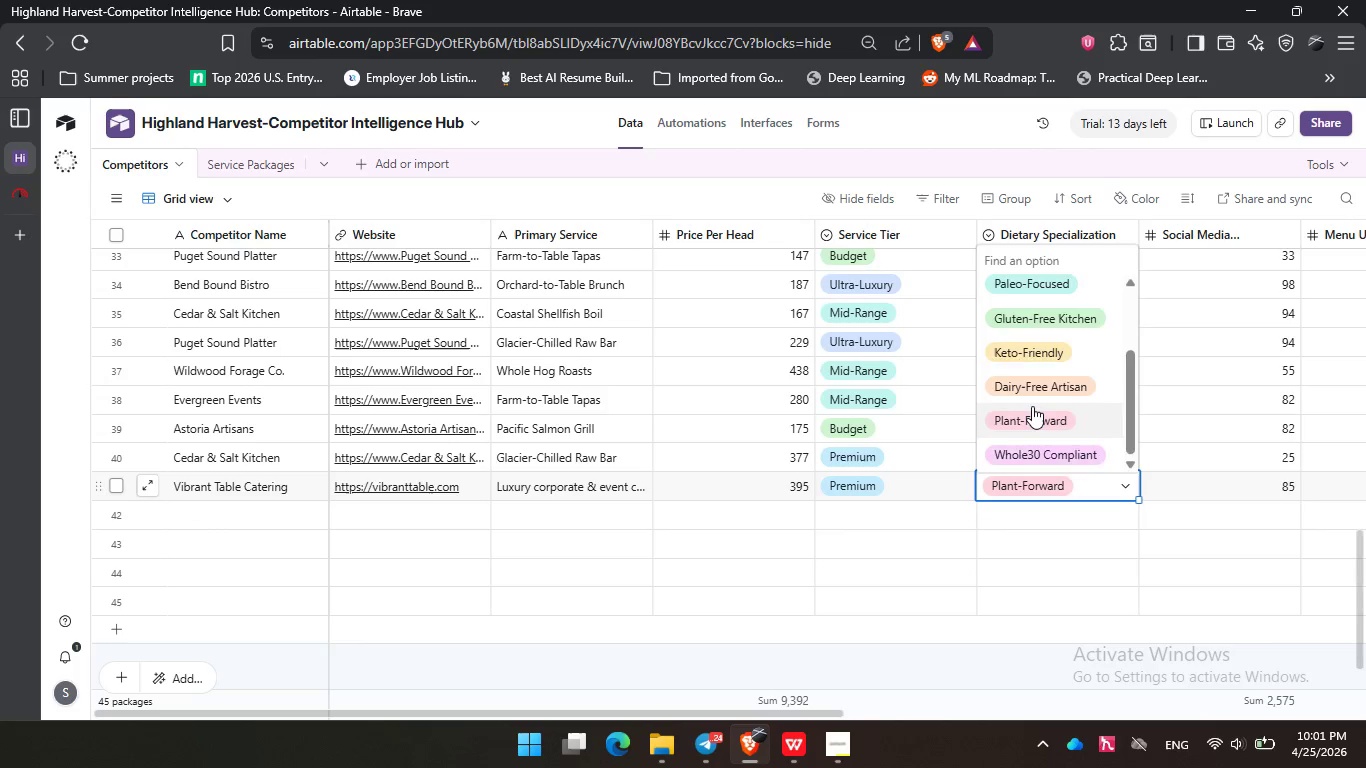 
scroll: coordinate [1032, 406], scroll_direction: up, amount: 1.0
 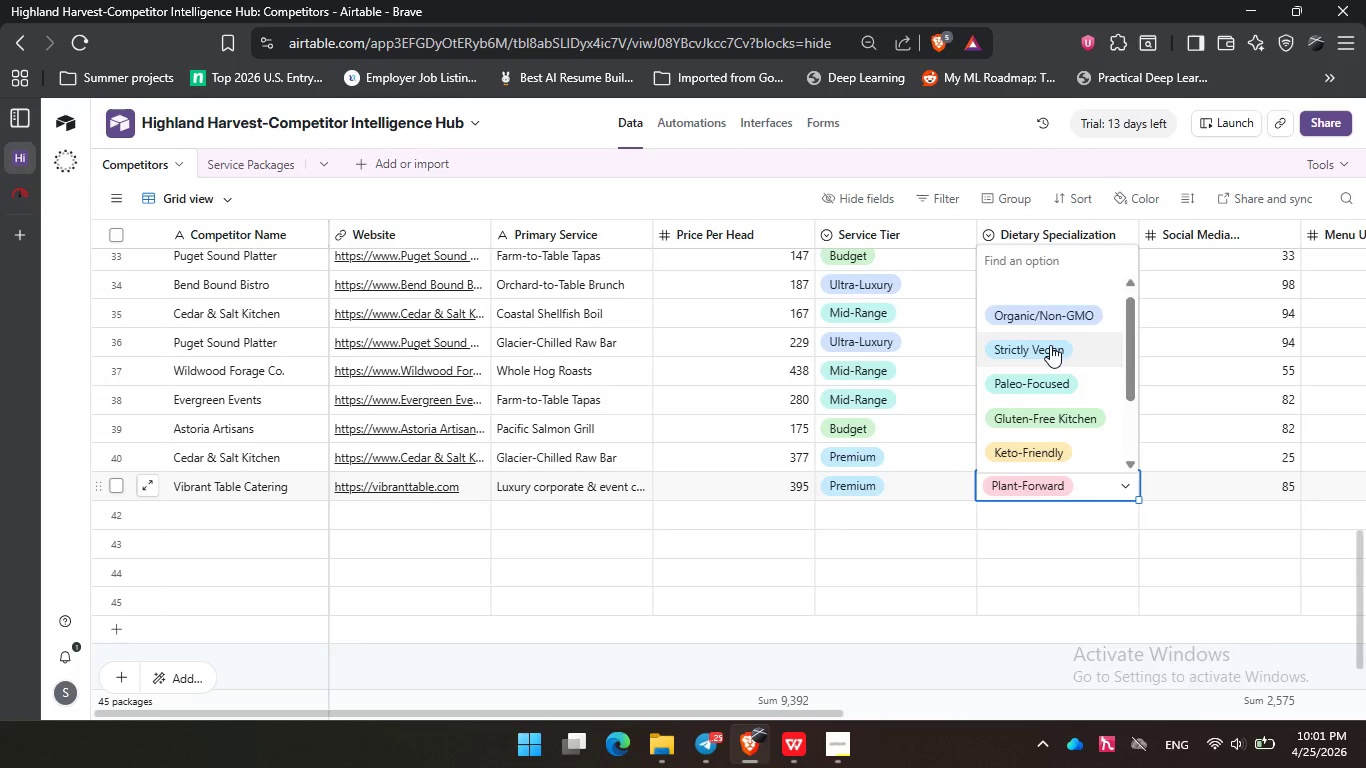 
scroll: coordinate [1050, 345], scroll_direction: down, amount: 2.0
 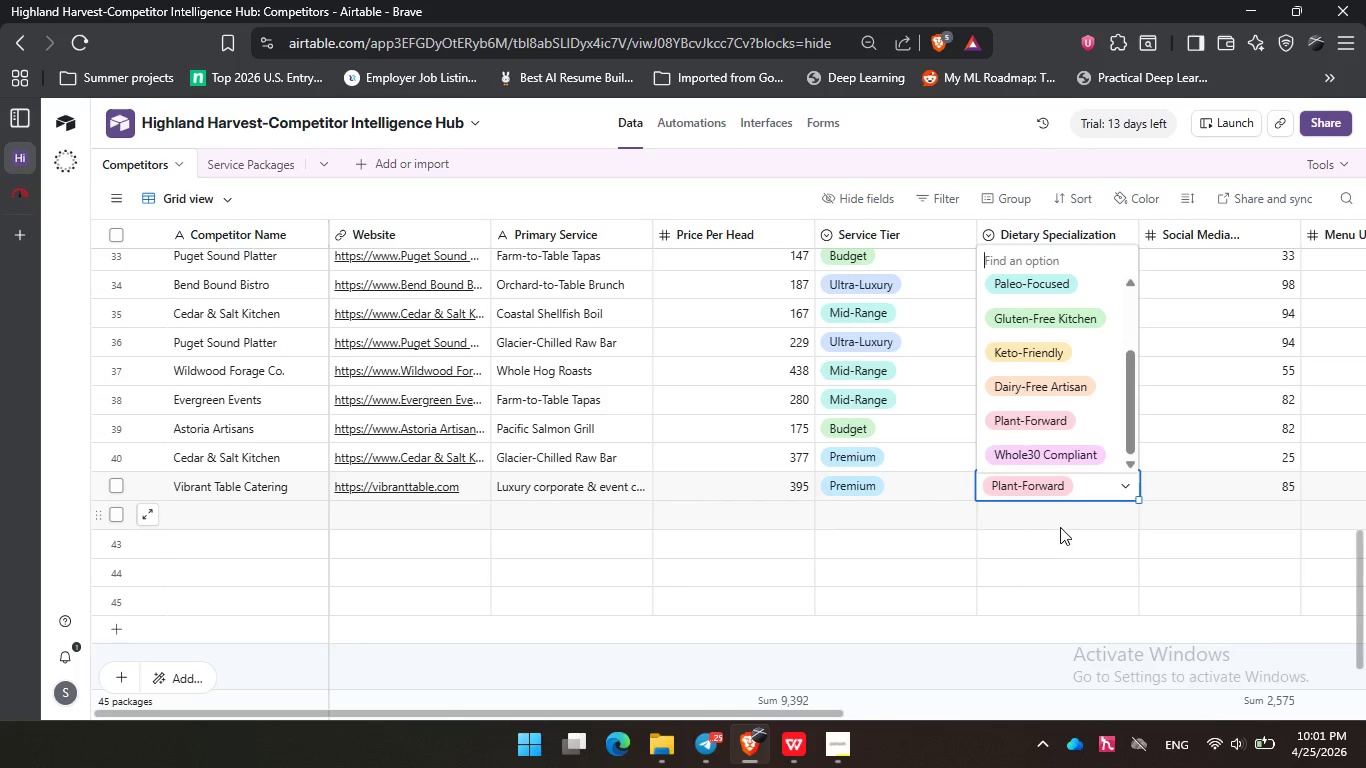 
left_click([1060, 526])
 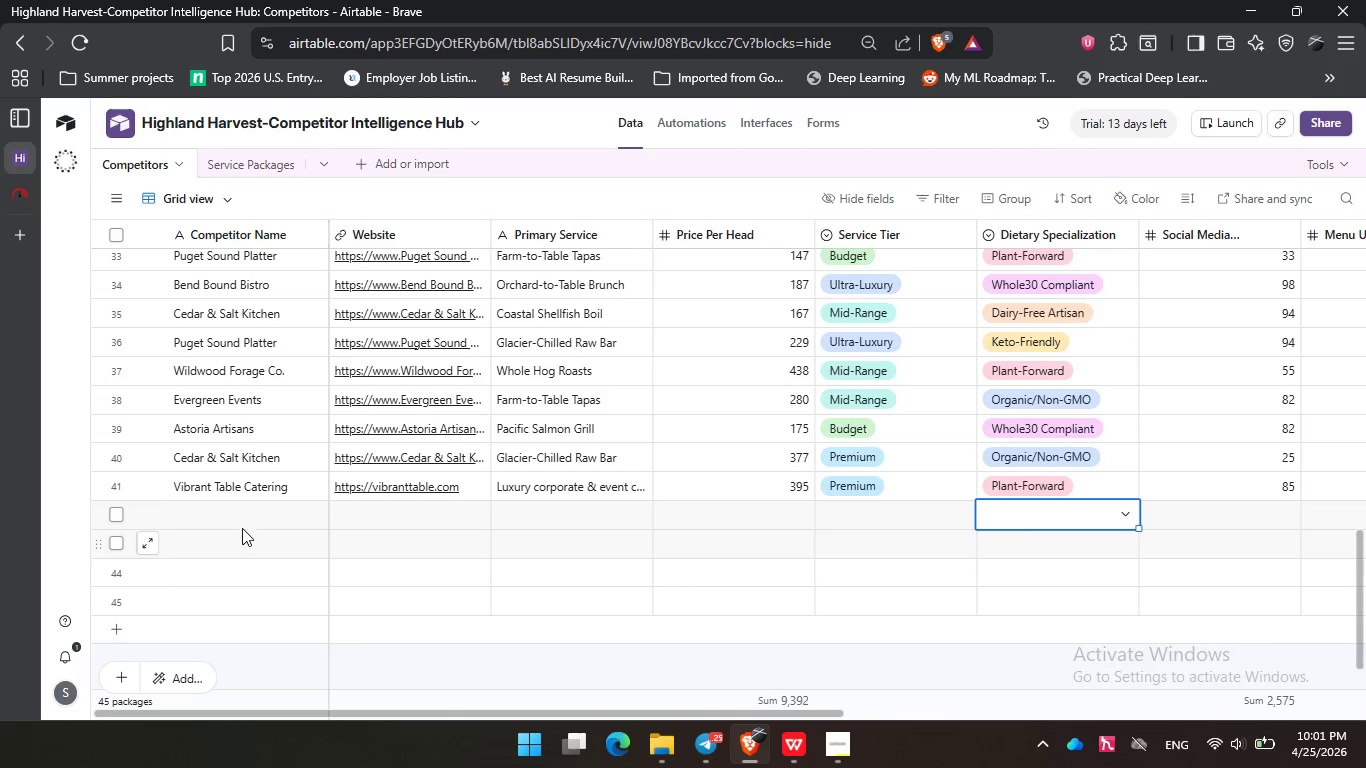 
left_click([240, 522])
 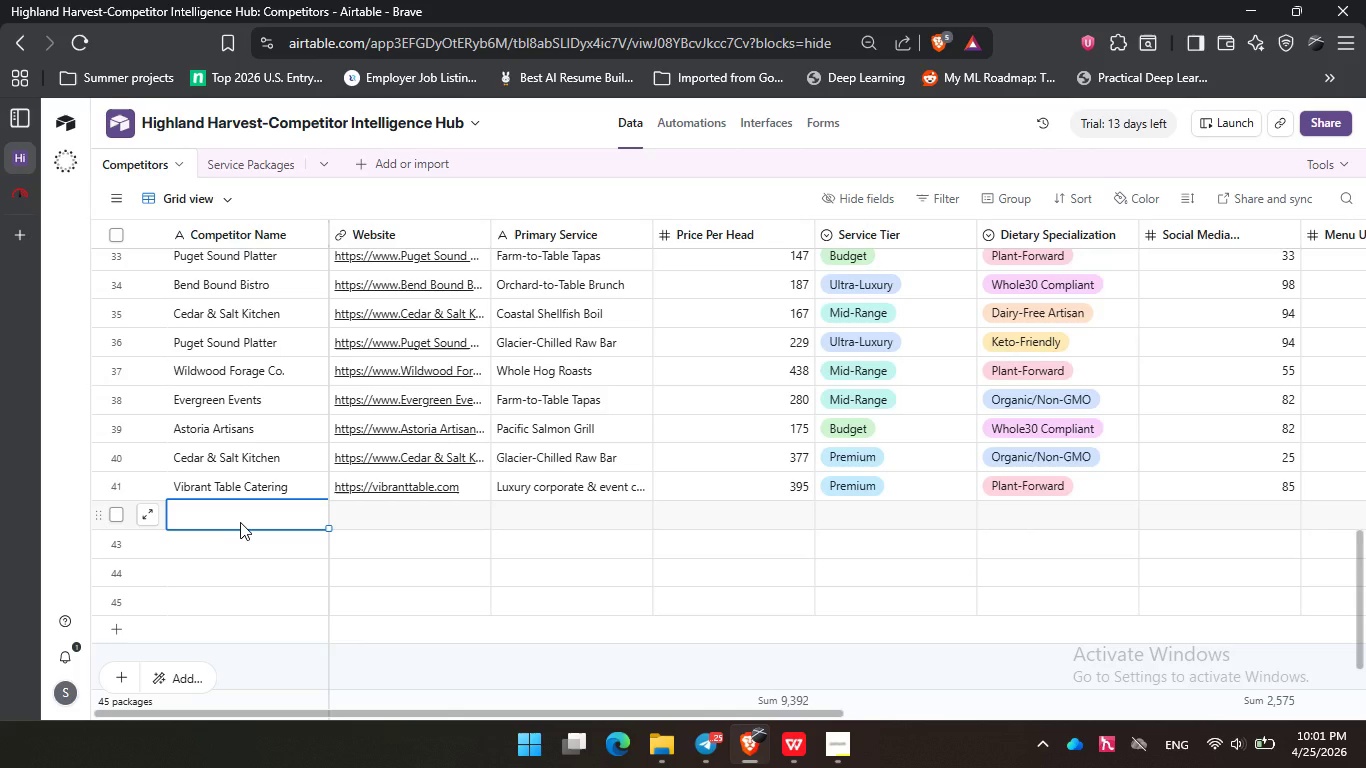 
type(Pearl Catering)
 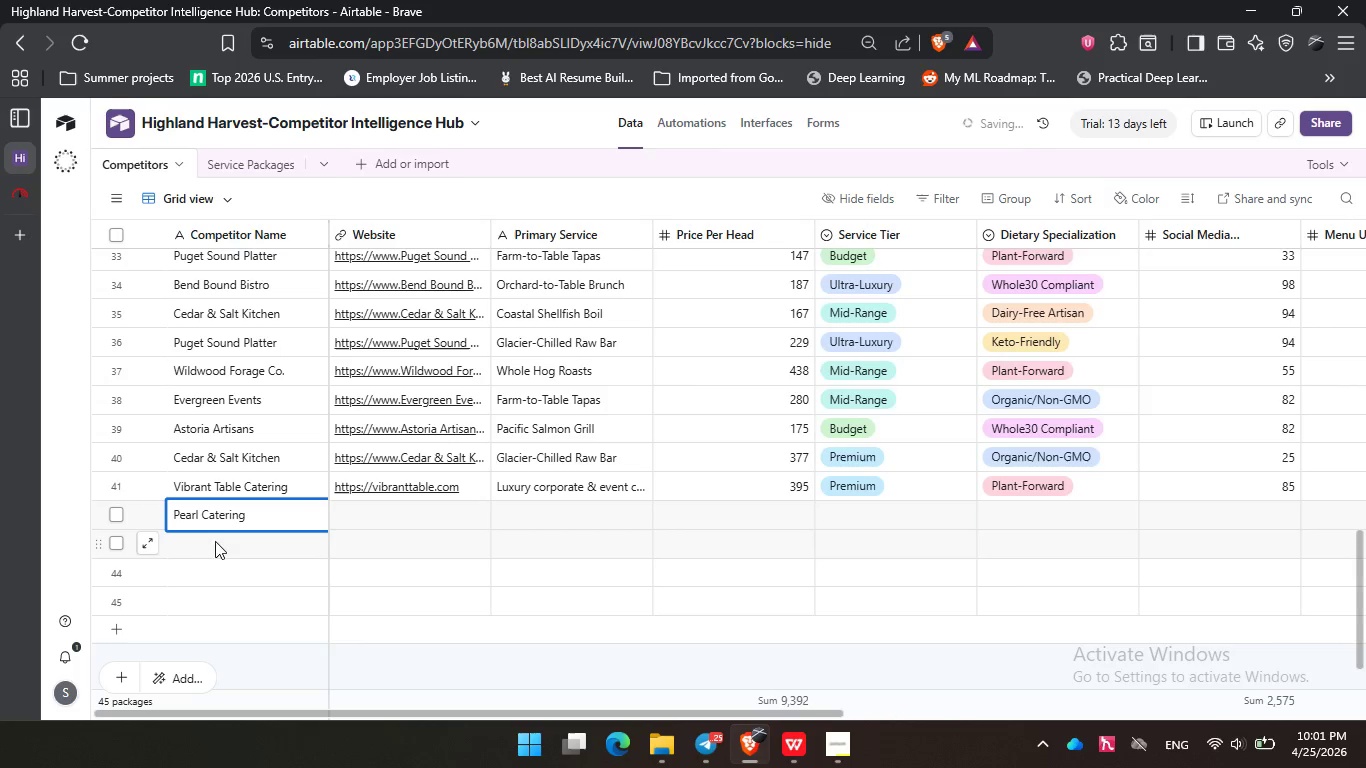 
left_click([220, 533])
 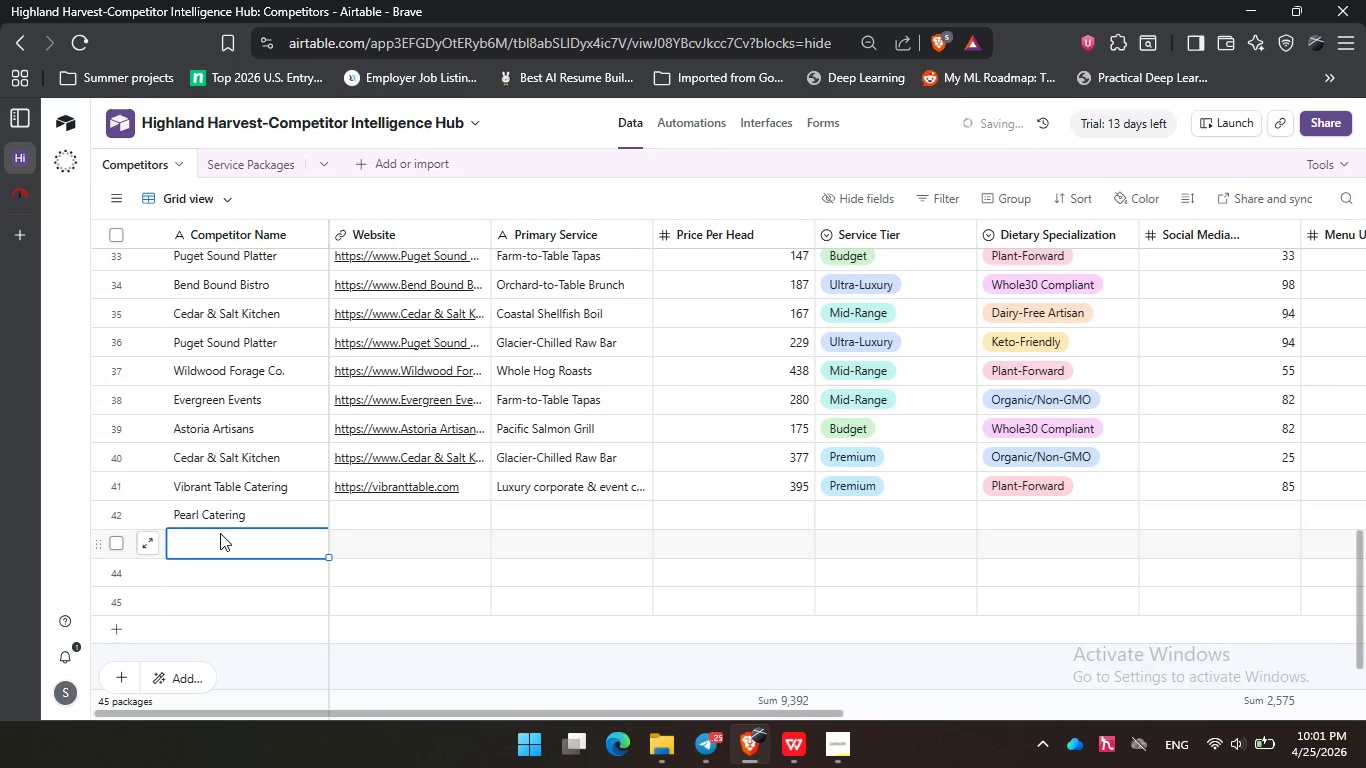 
type(Tamale Boy Catering)
 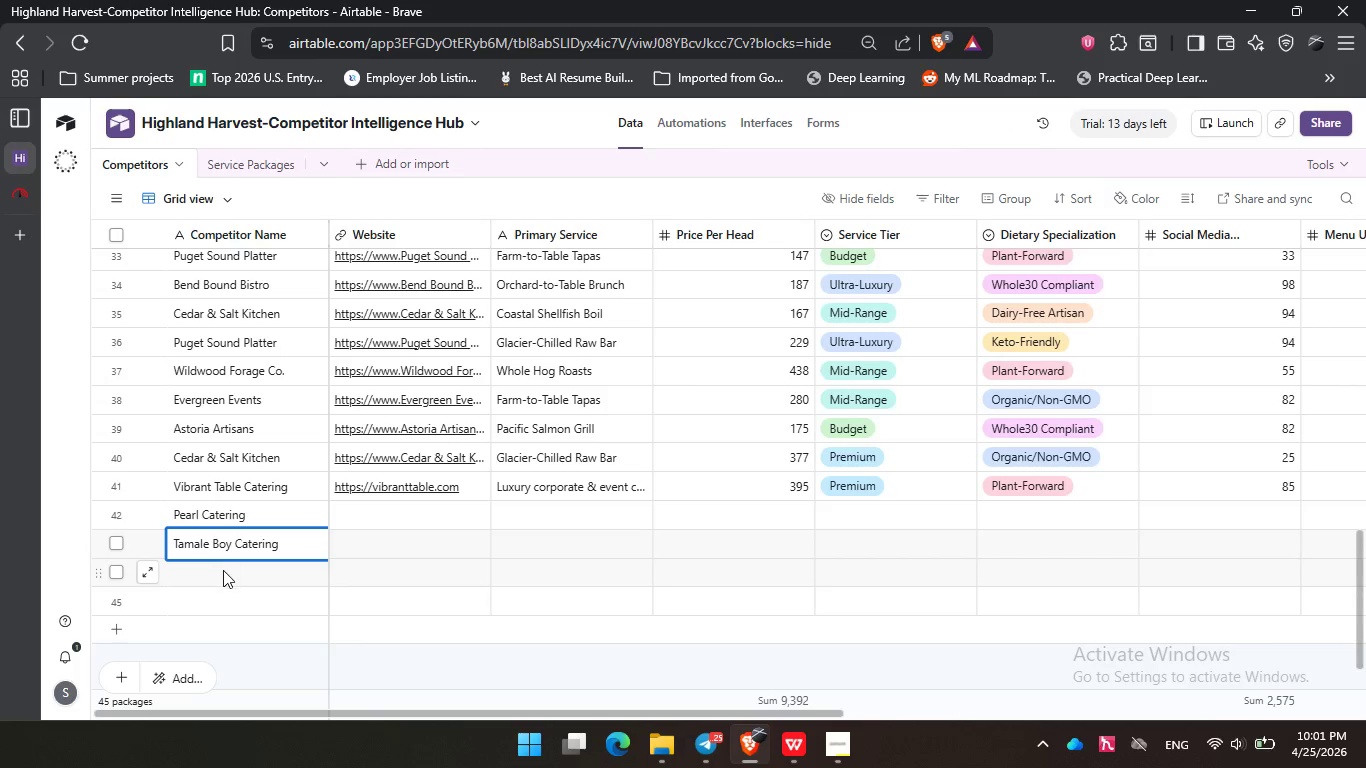 
left_click([223, 570])
 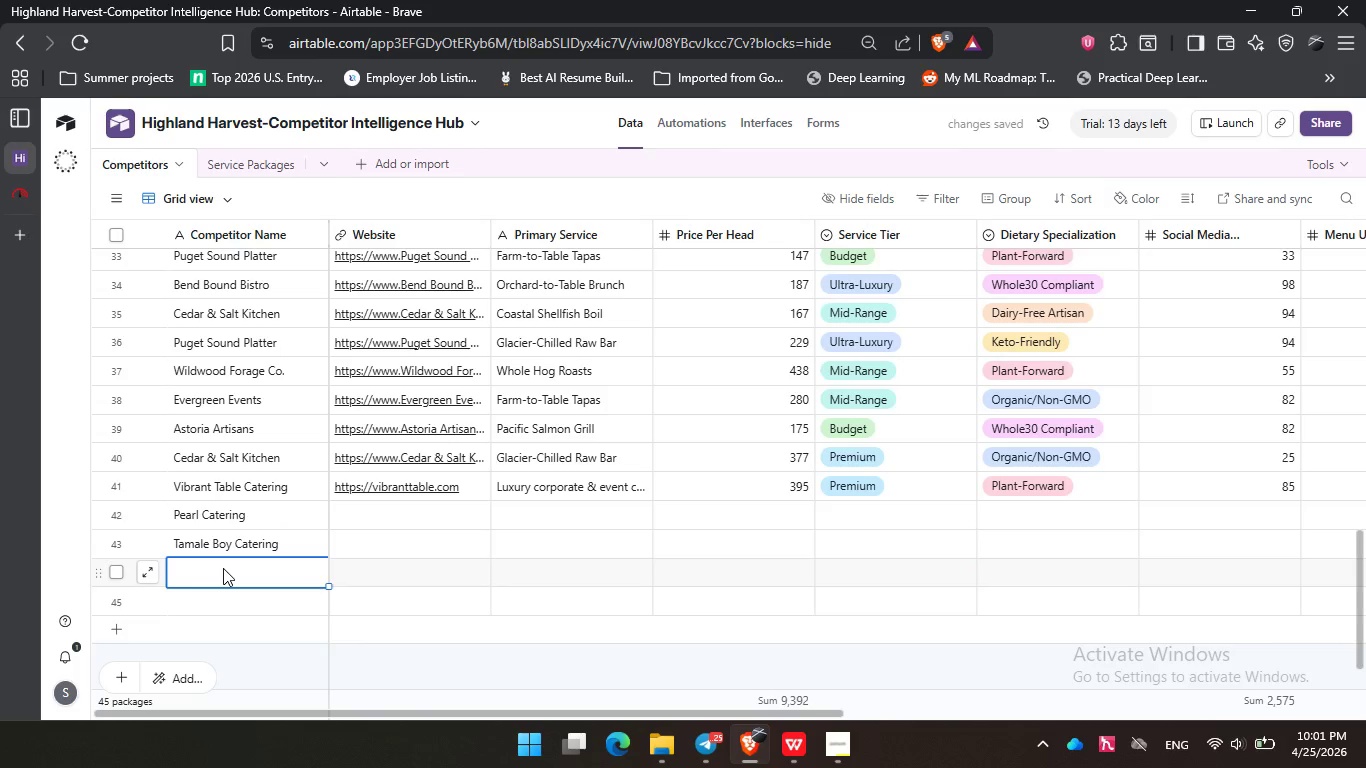 
type(Lark c)
key(Backspace)
type(Catering)
 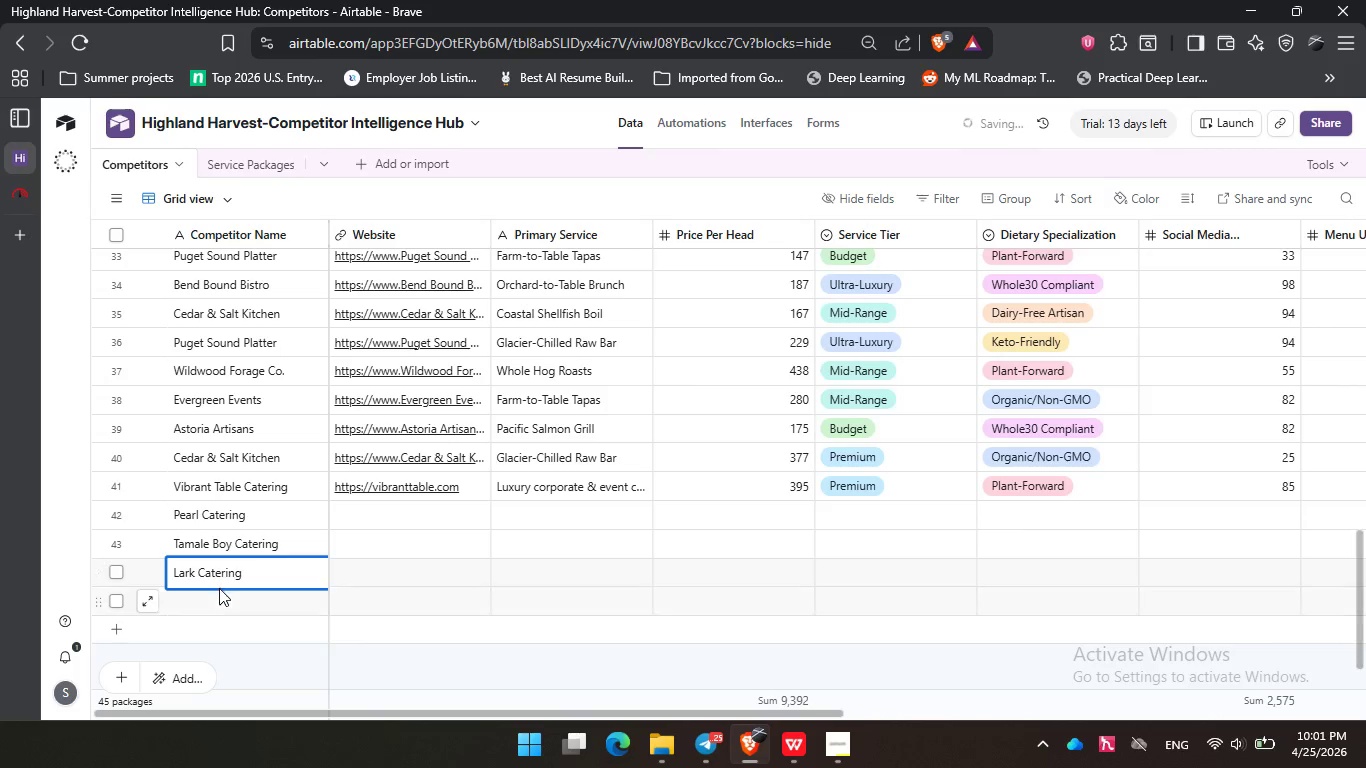 
left_click([219, 600])
 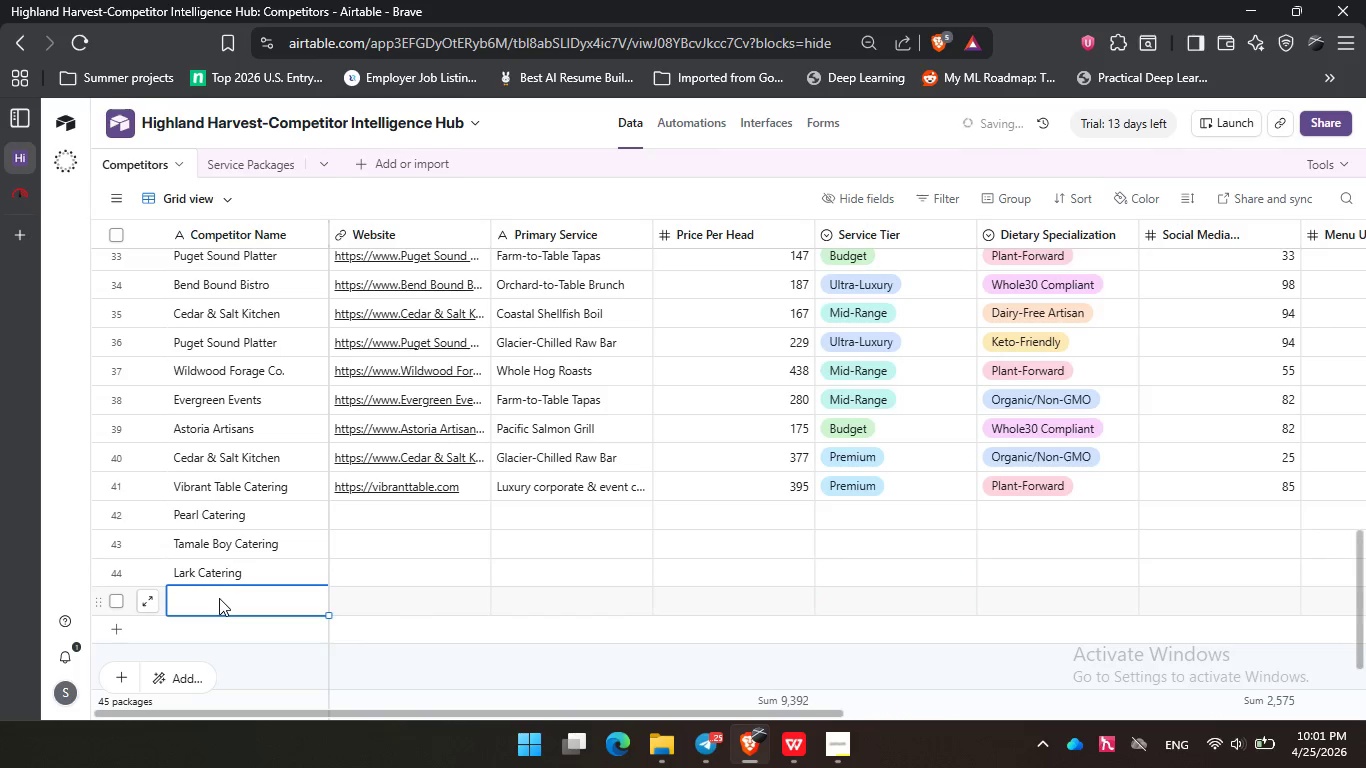 
type(Act Thress )
key(Backspace)
key(Backspace)
key(Backspace)
type(ee)
 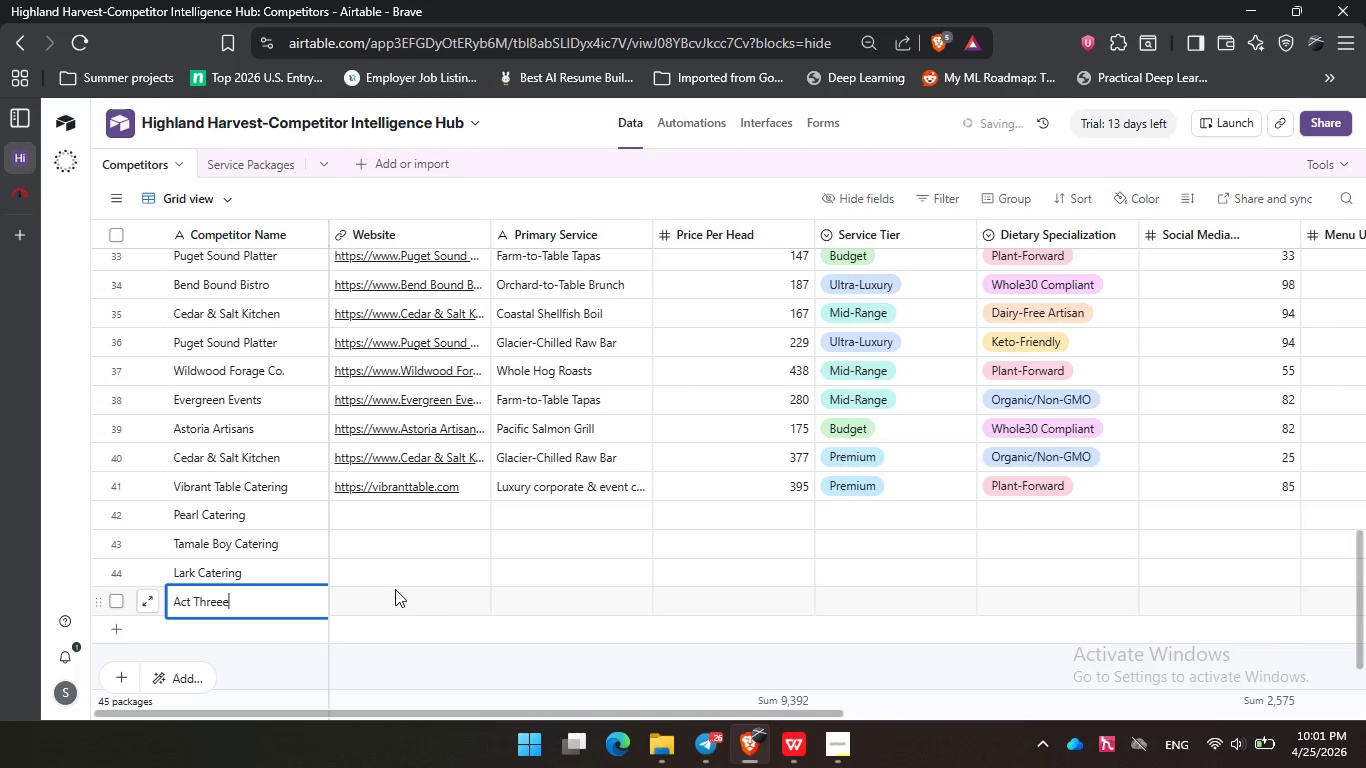 
key(Backspace)
type( Catering)
 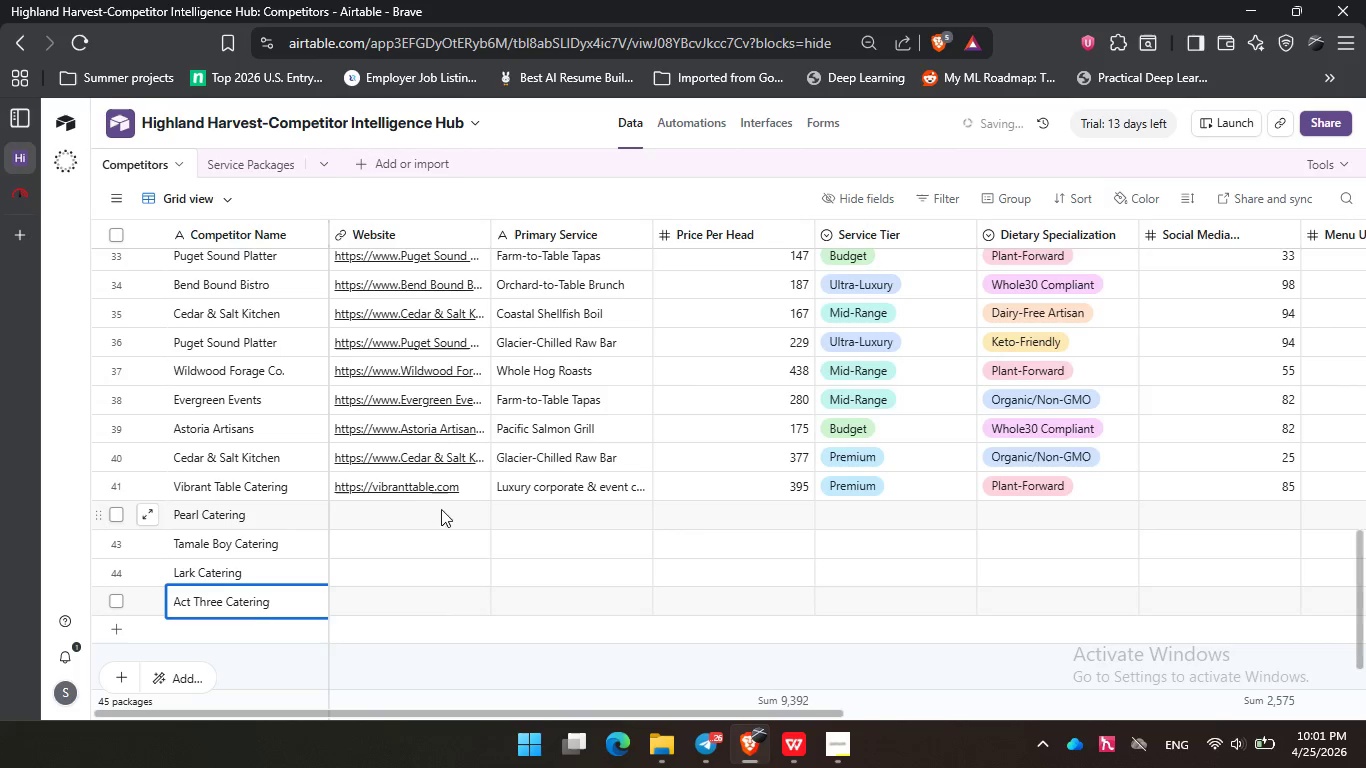 
left_click([418, 509])
 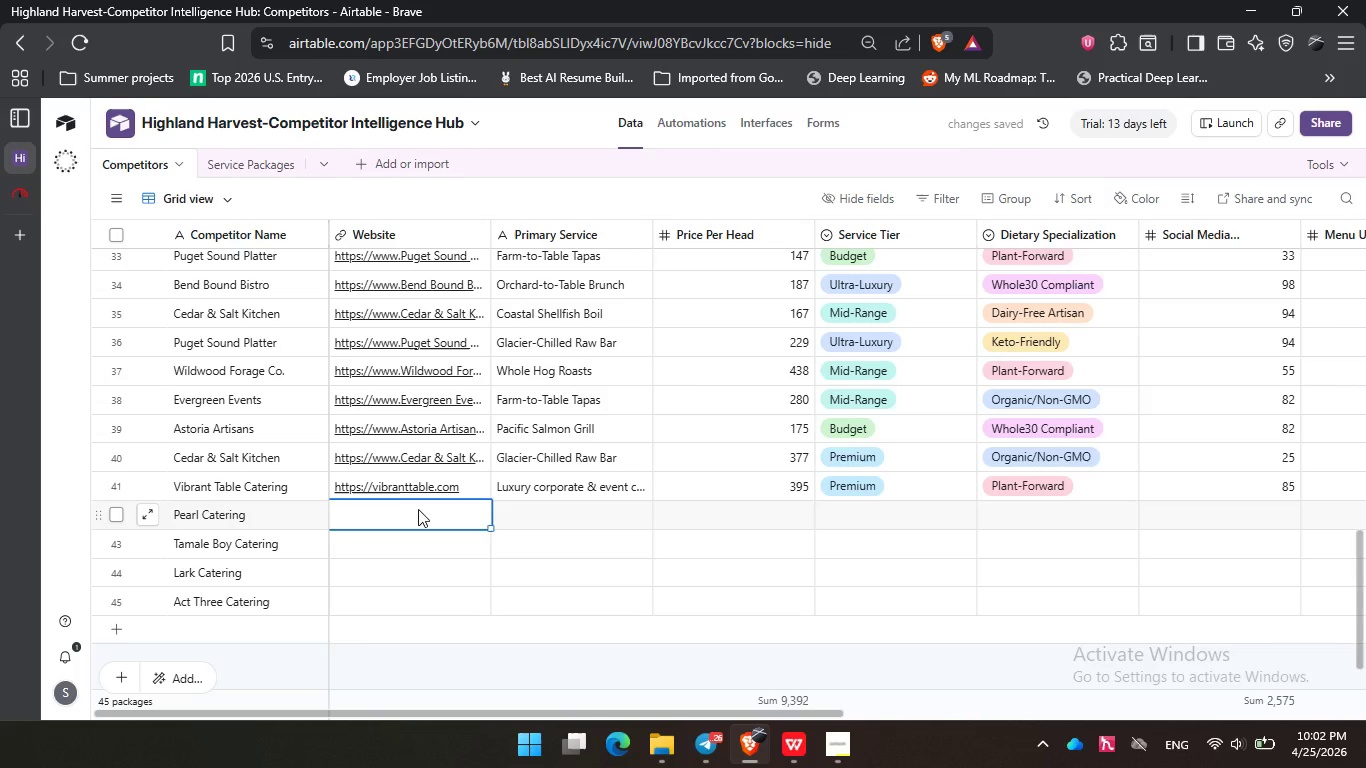 
wait(6.8)
 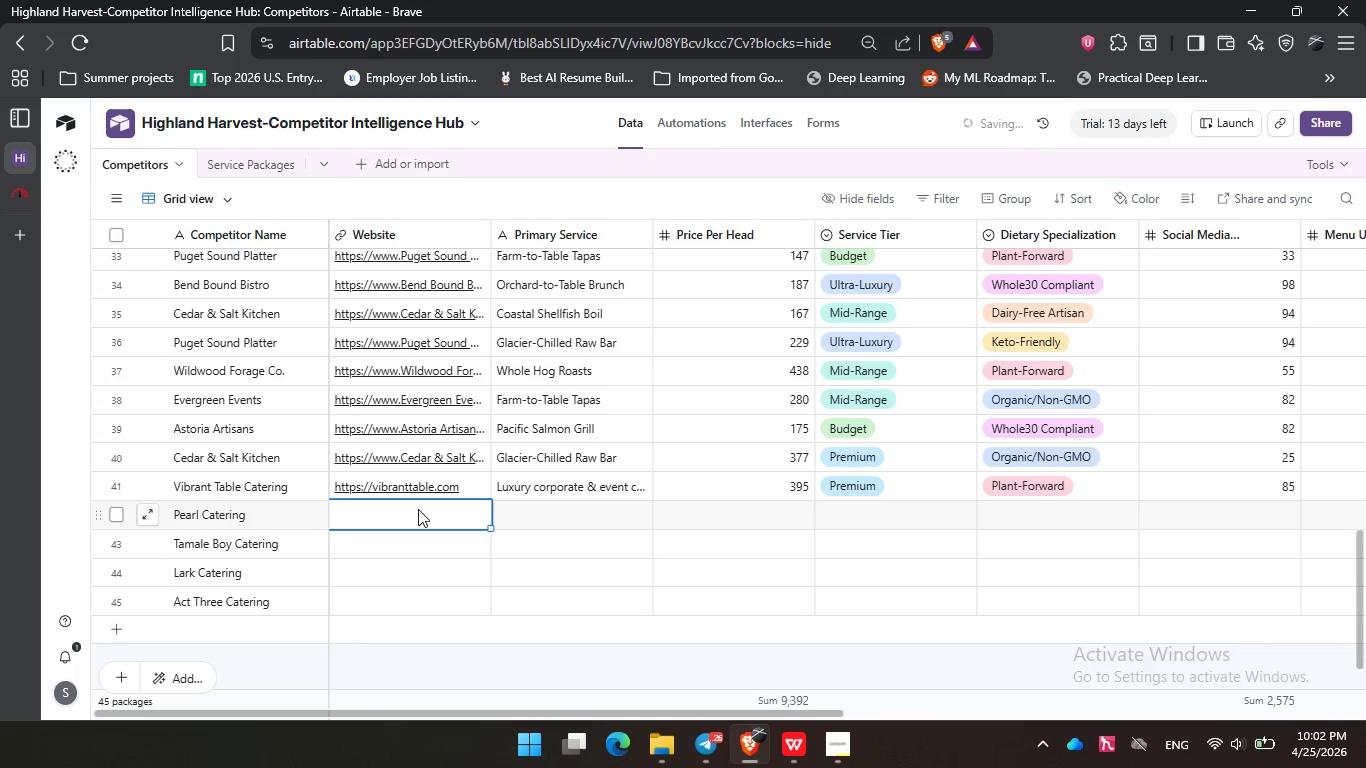 
double_click([468, 484])
 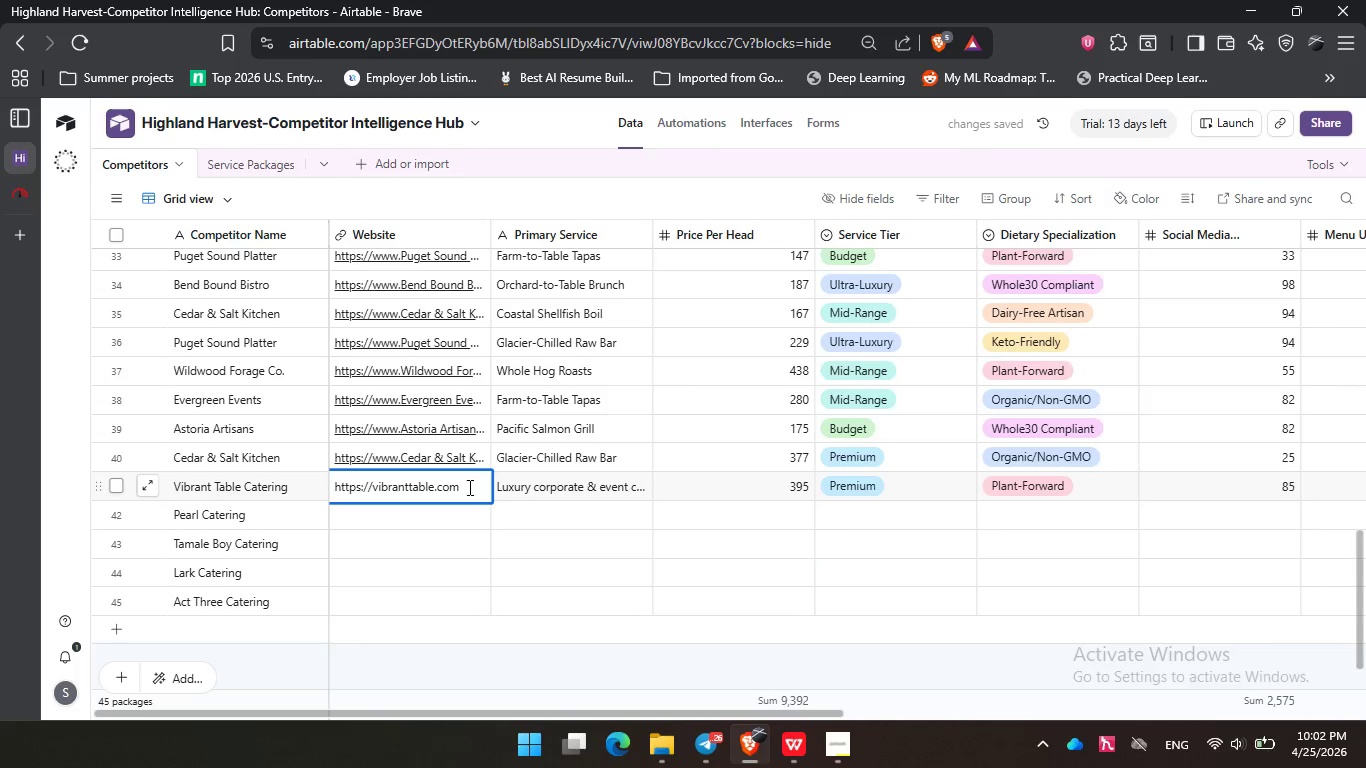 
left_click_drag(start_coordinate=[468, 487], to_coordinate=[299, 494])
 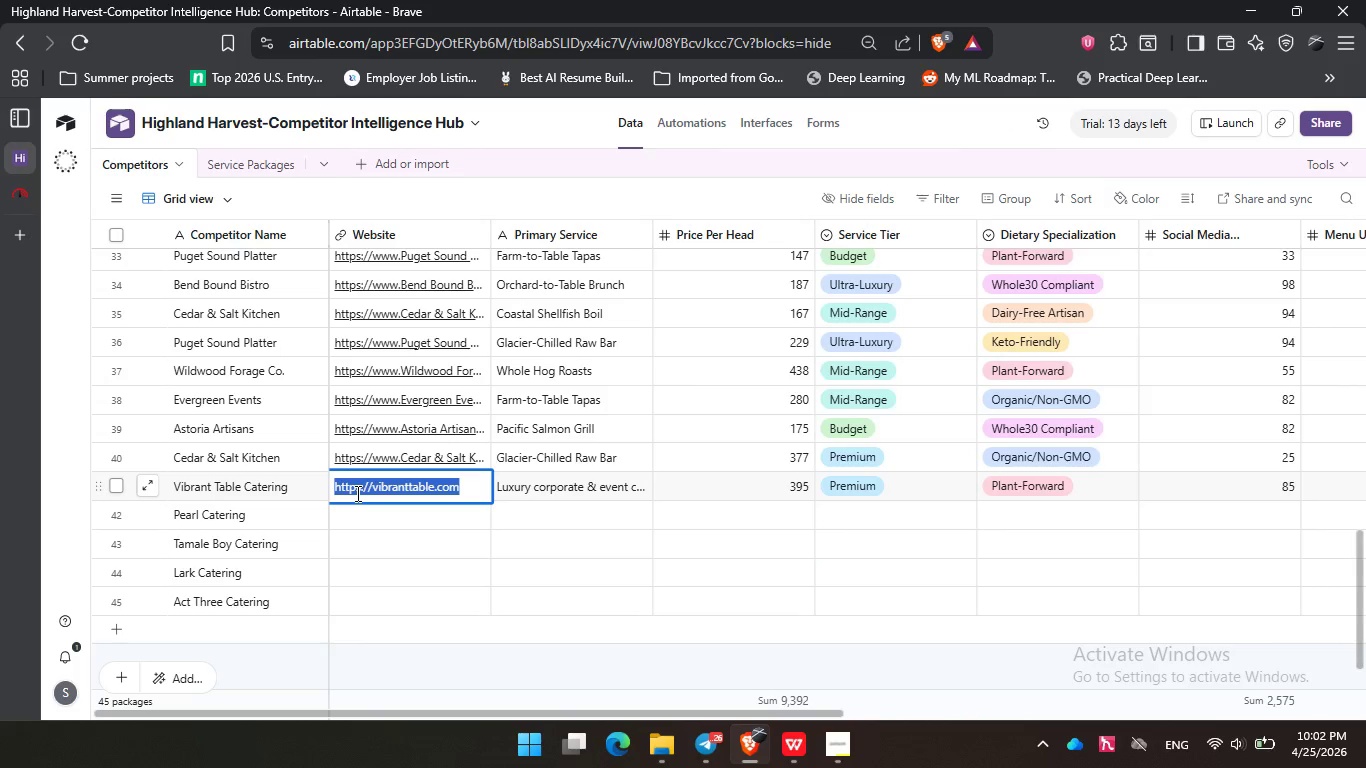 
key(Control+C)
 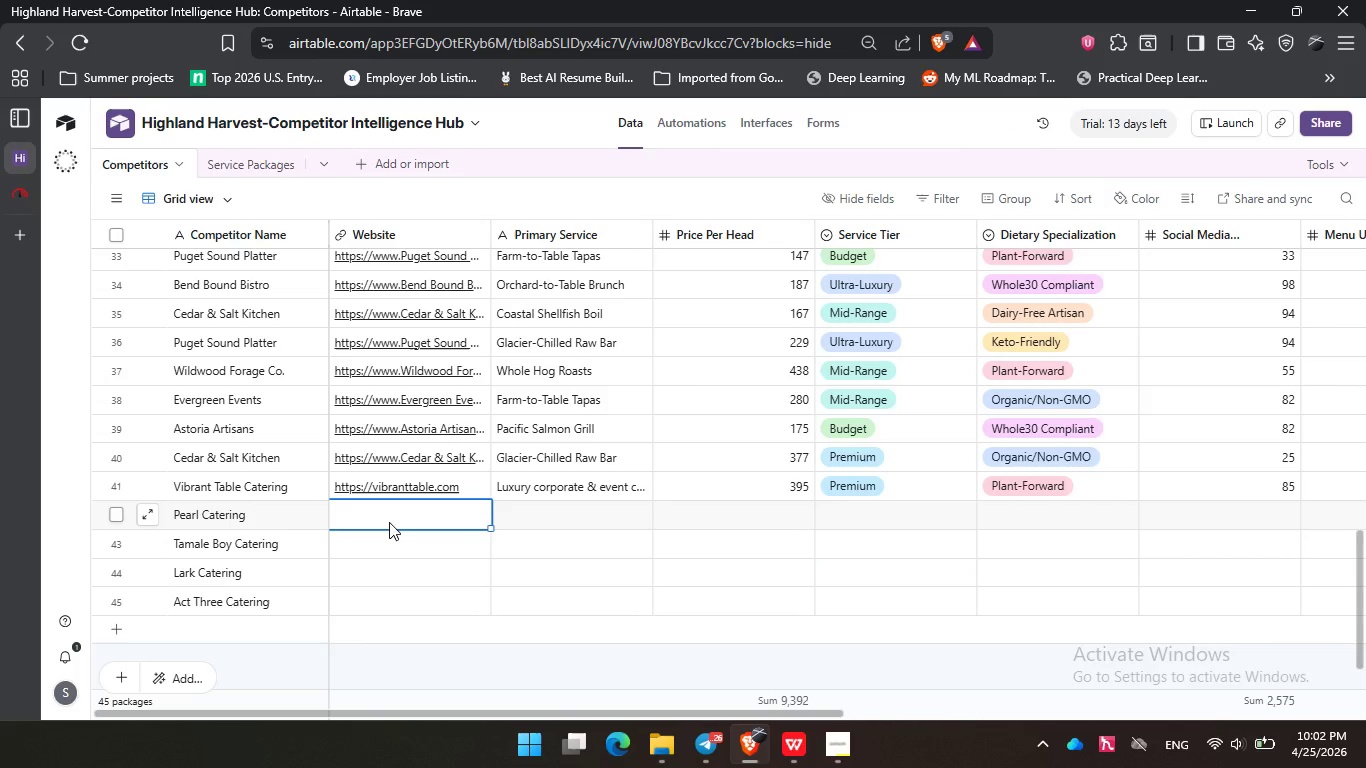 
left_click([389, 522])
 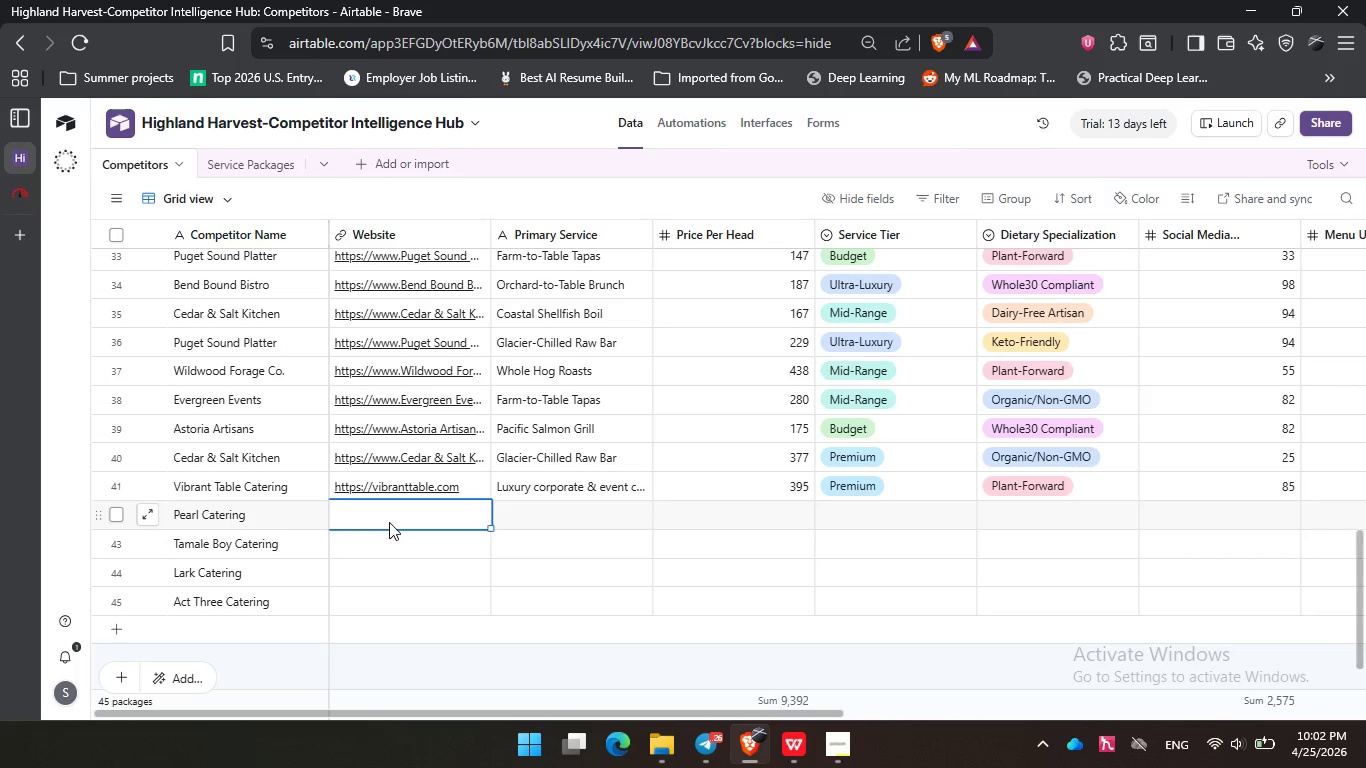 
key(Control+C)
 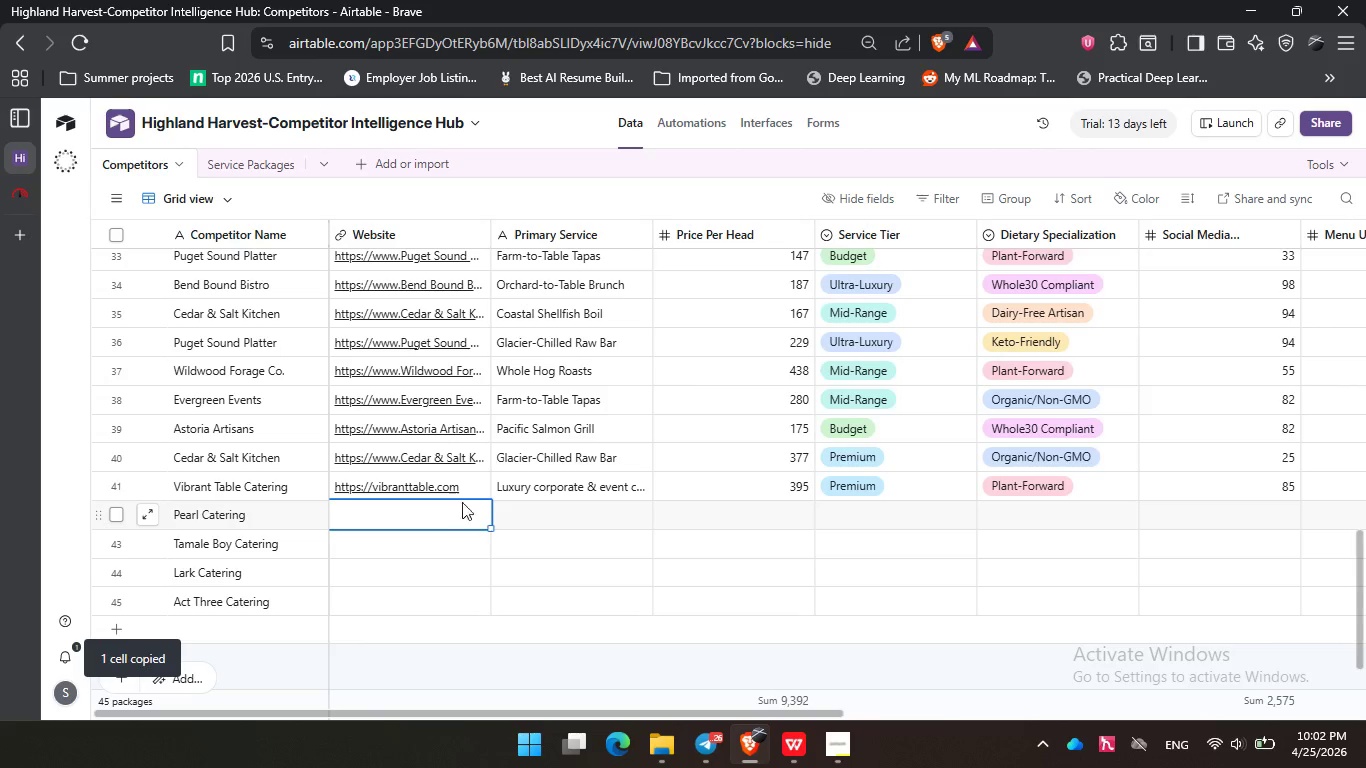 
left_click([475, 485])
 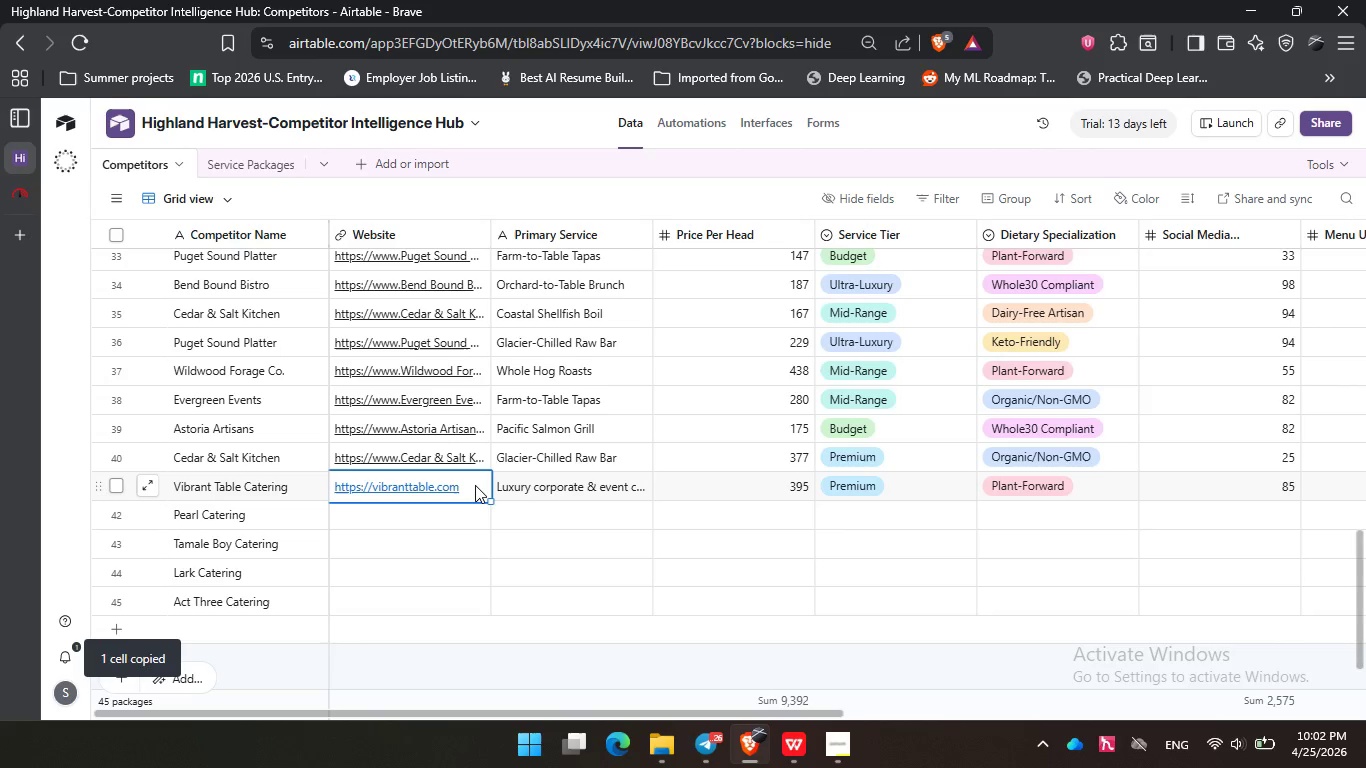 
key(Control+C)
 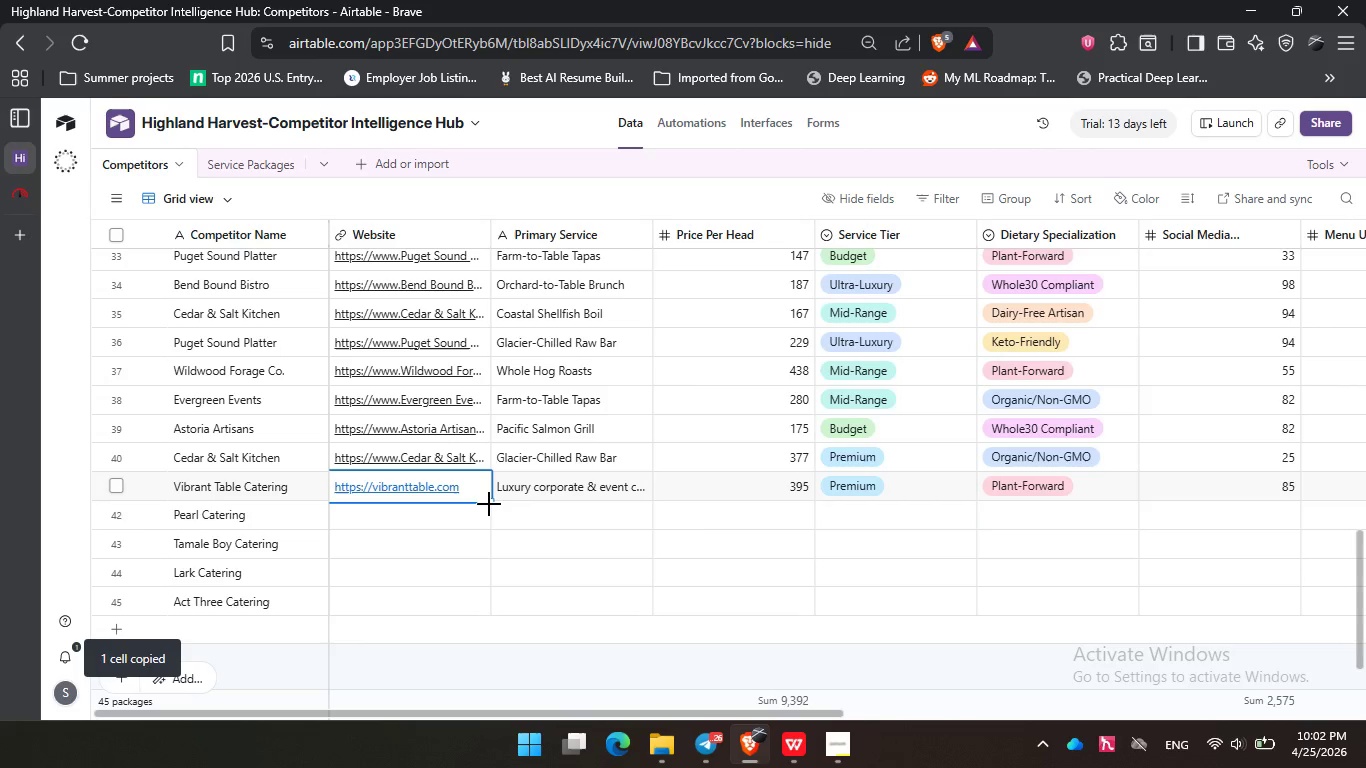 
left_click_drag(start_coordinate=[491, 503], to_coordinate=[488, 611])
 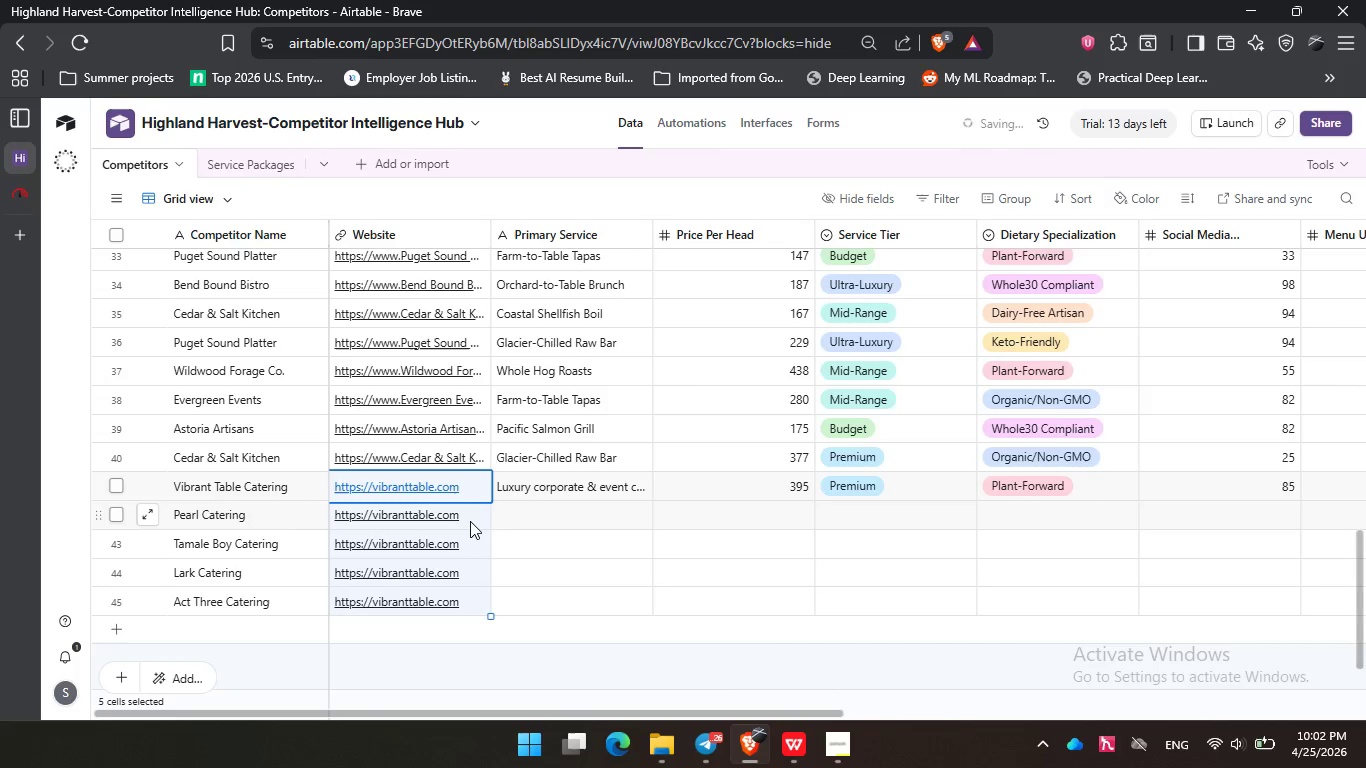 
double_click([469, 521])
 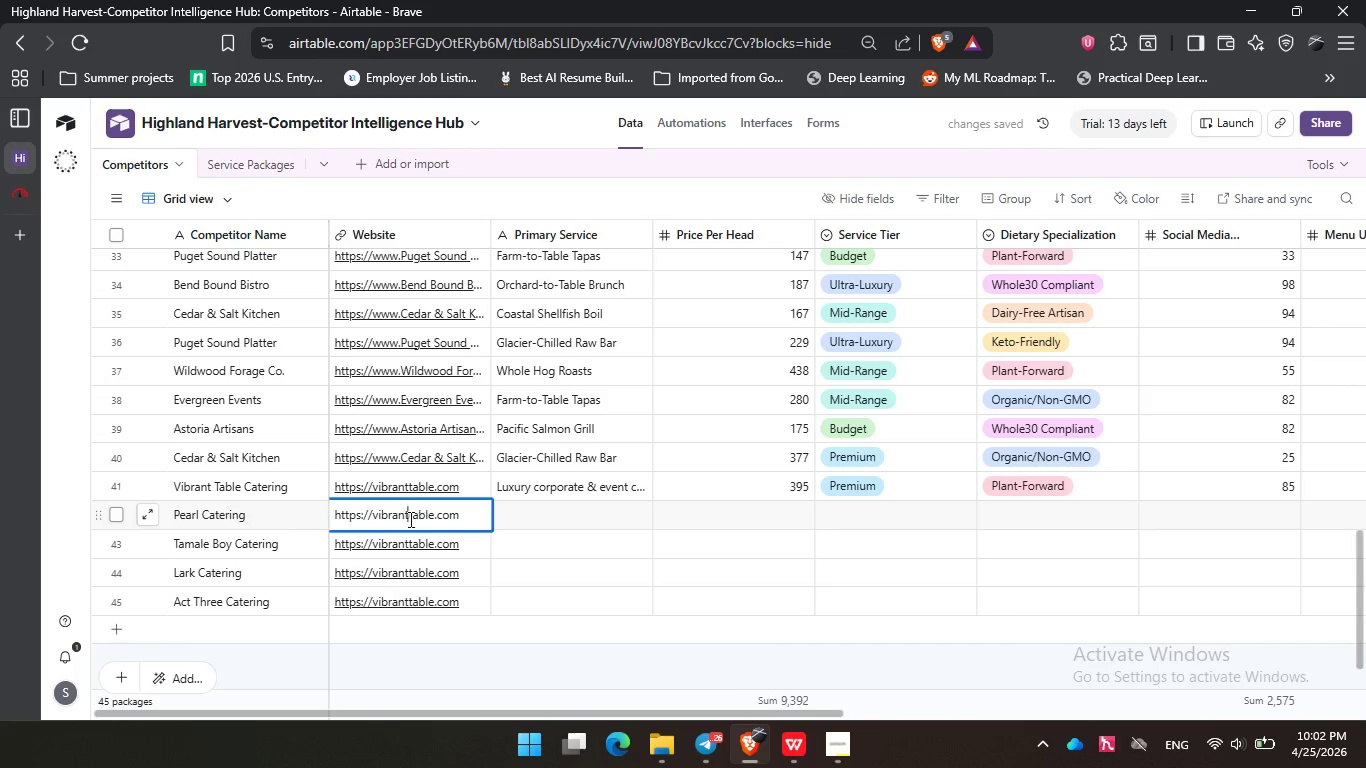 
double_click([409, 519])
 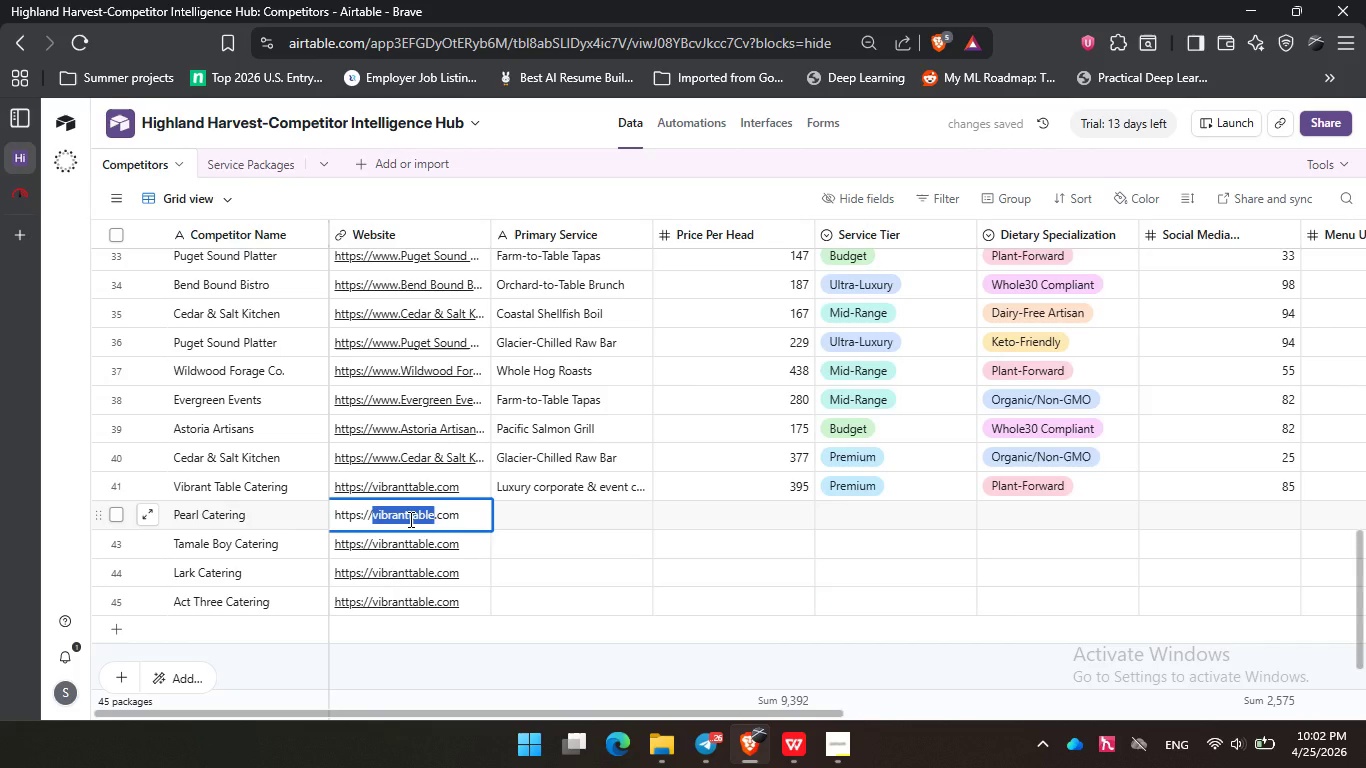 
type(perl)
 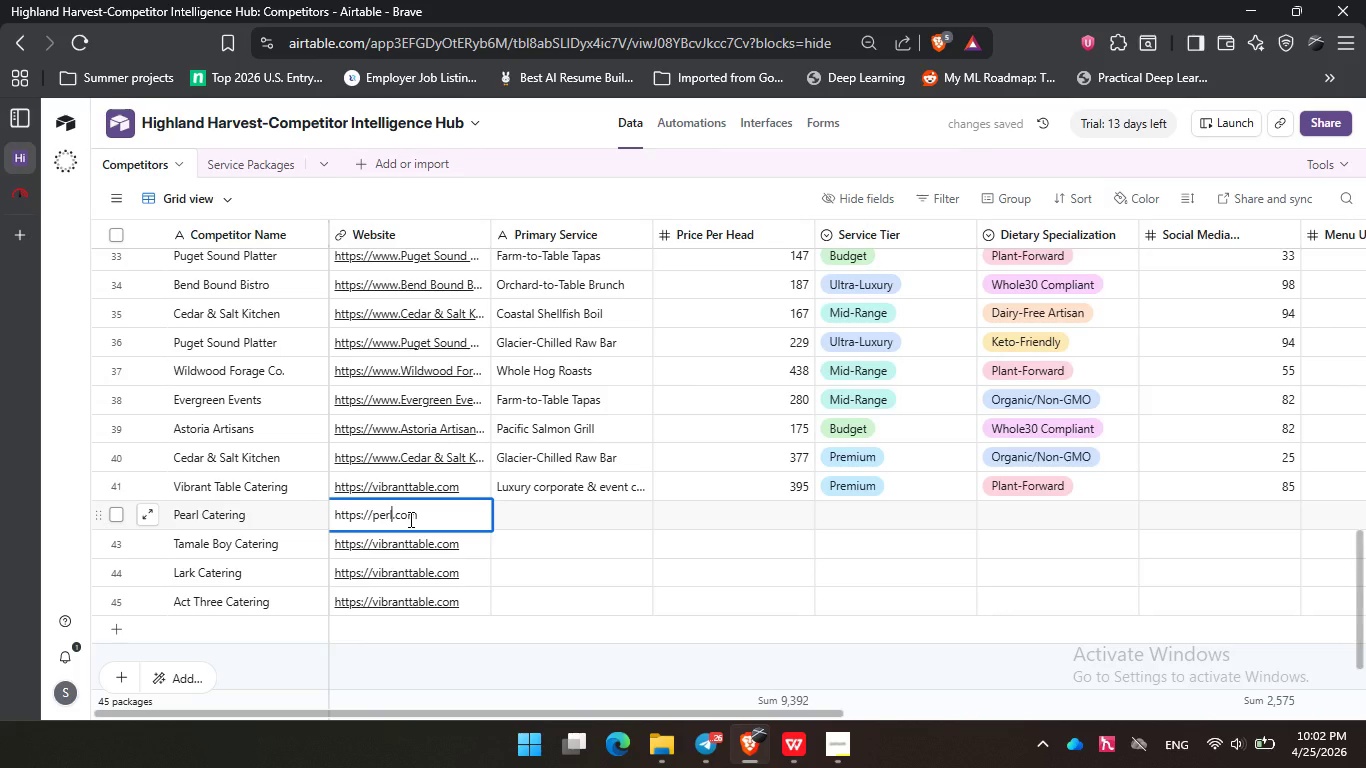 
wait(7.23)
 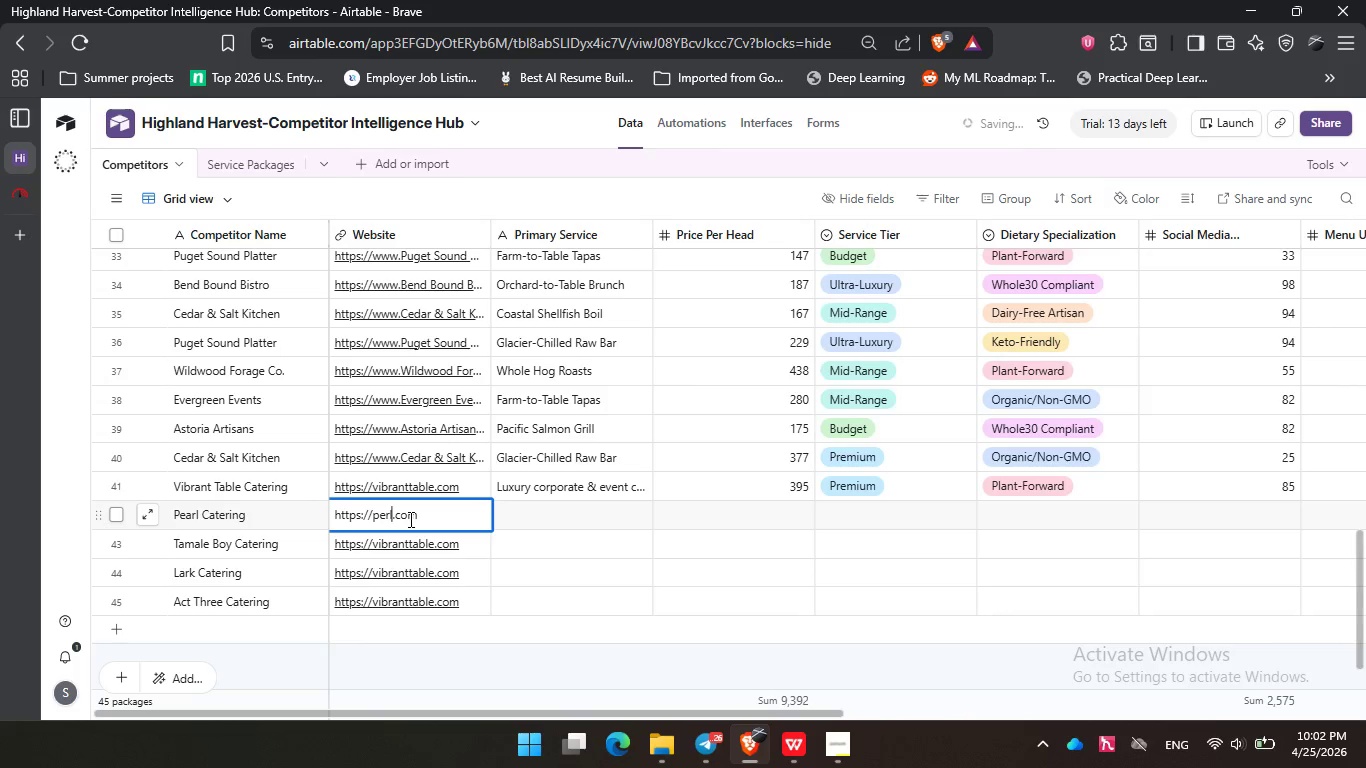 
type(catering)
 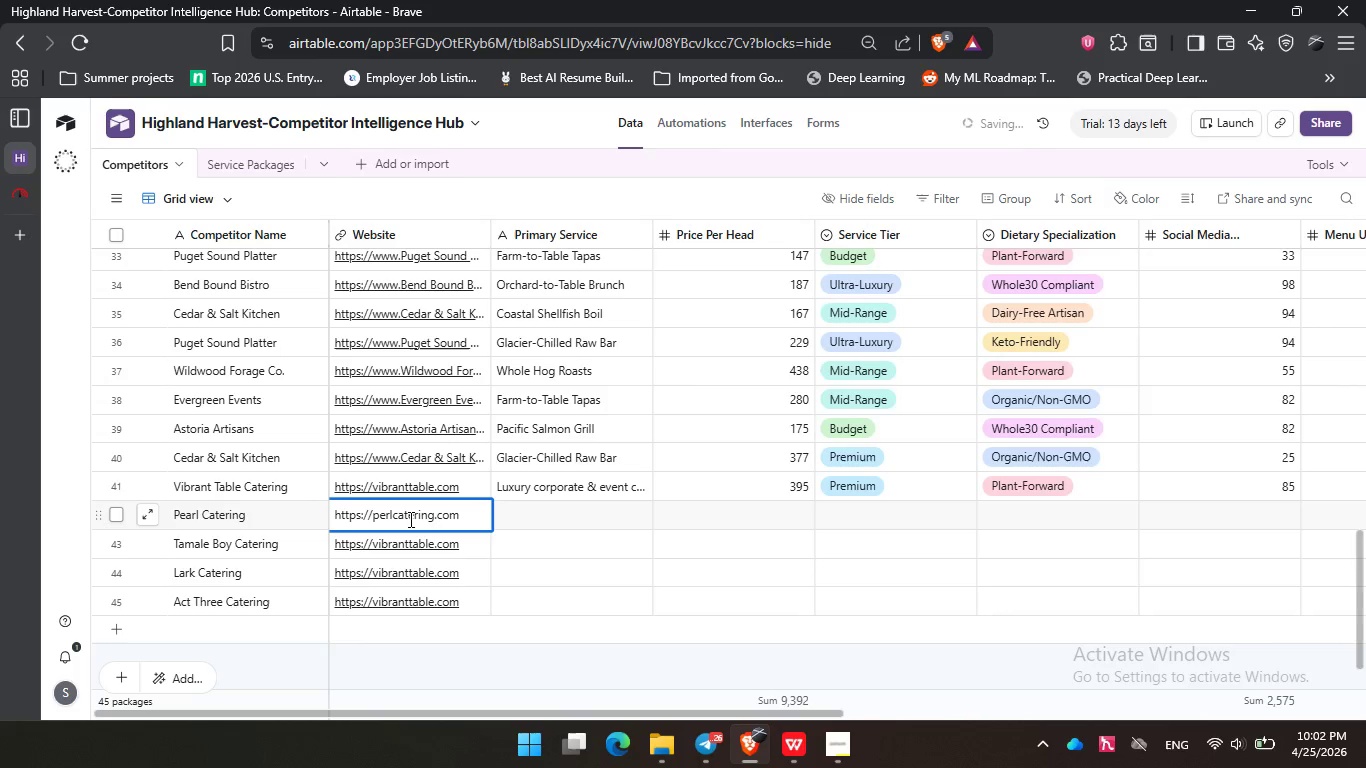 
wait(5.33)
 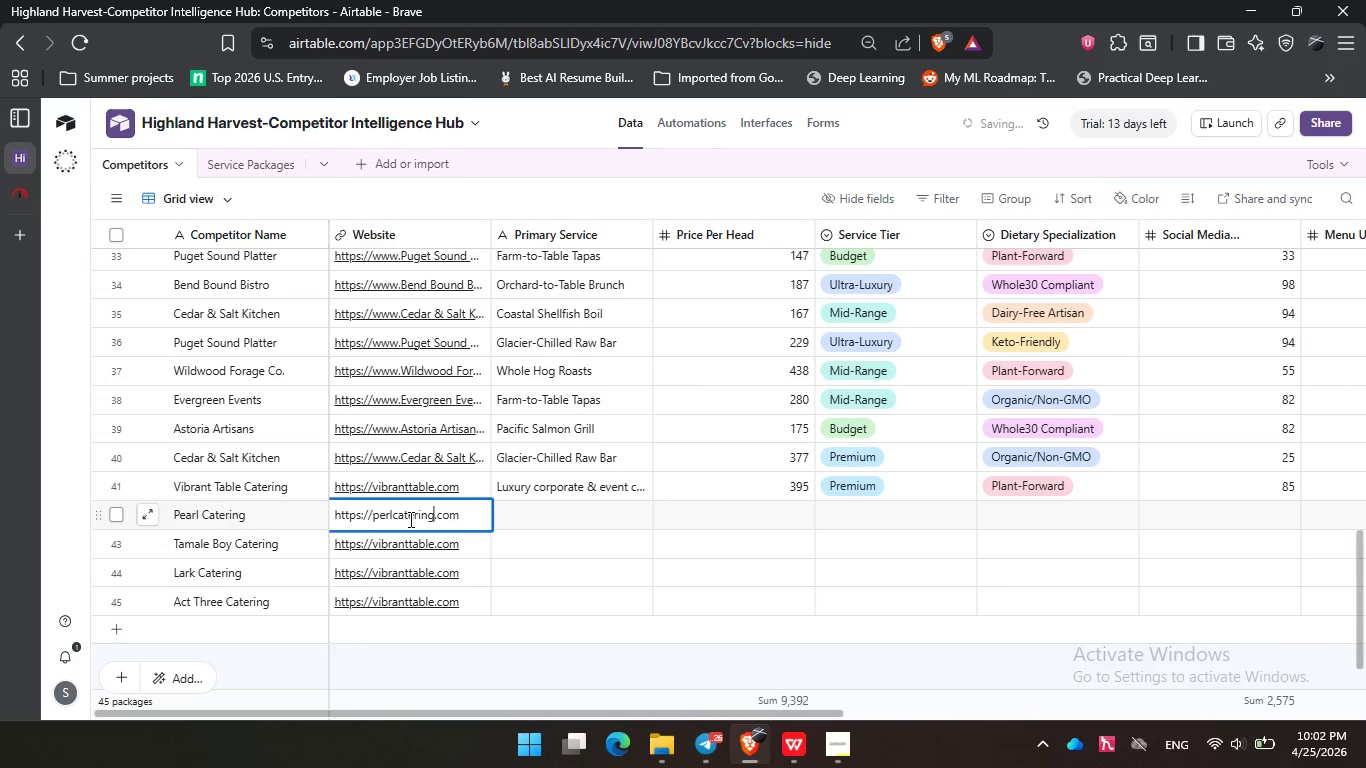 
type(pdx)
 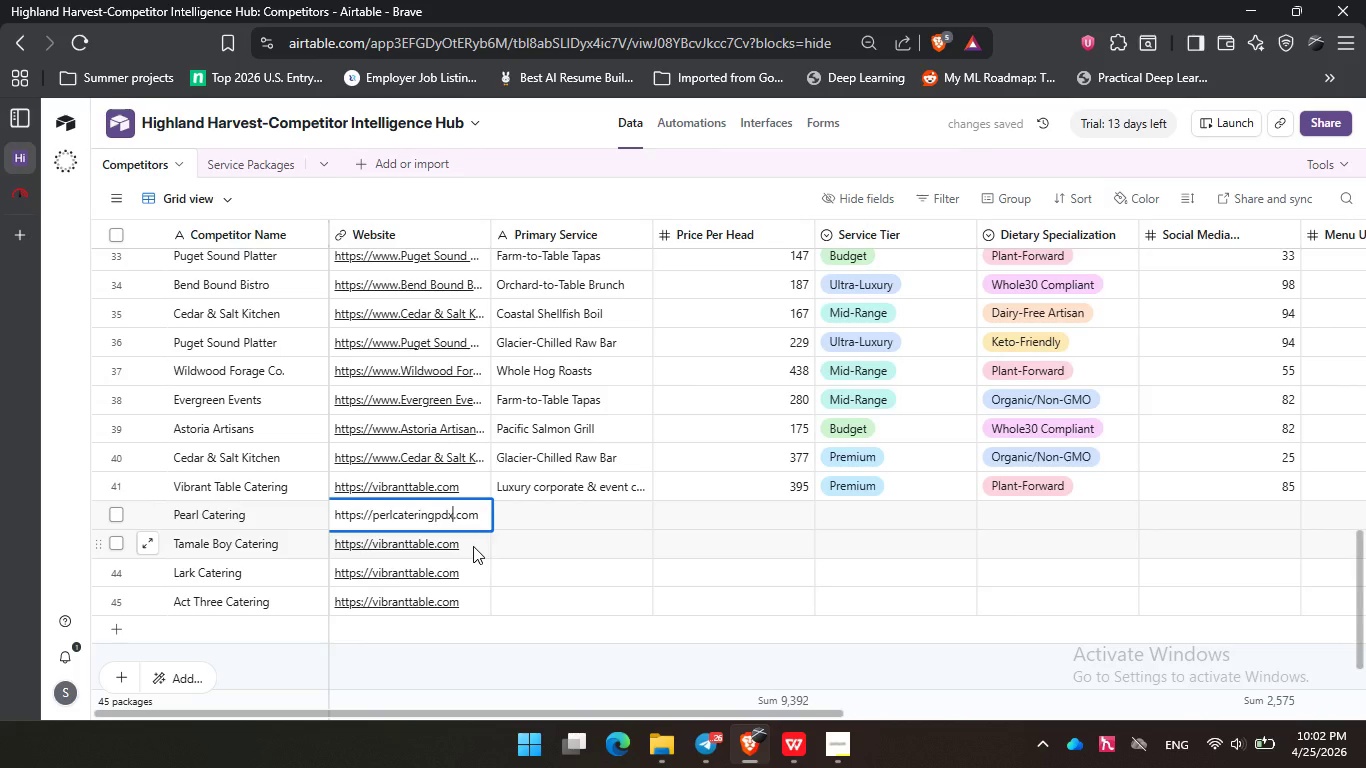 
double_click([473, 546])
 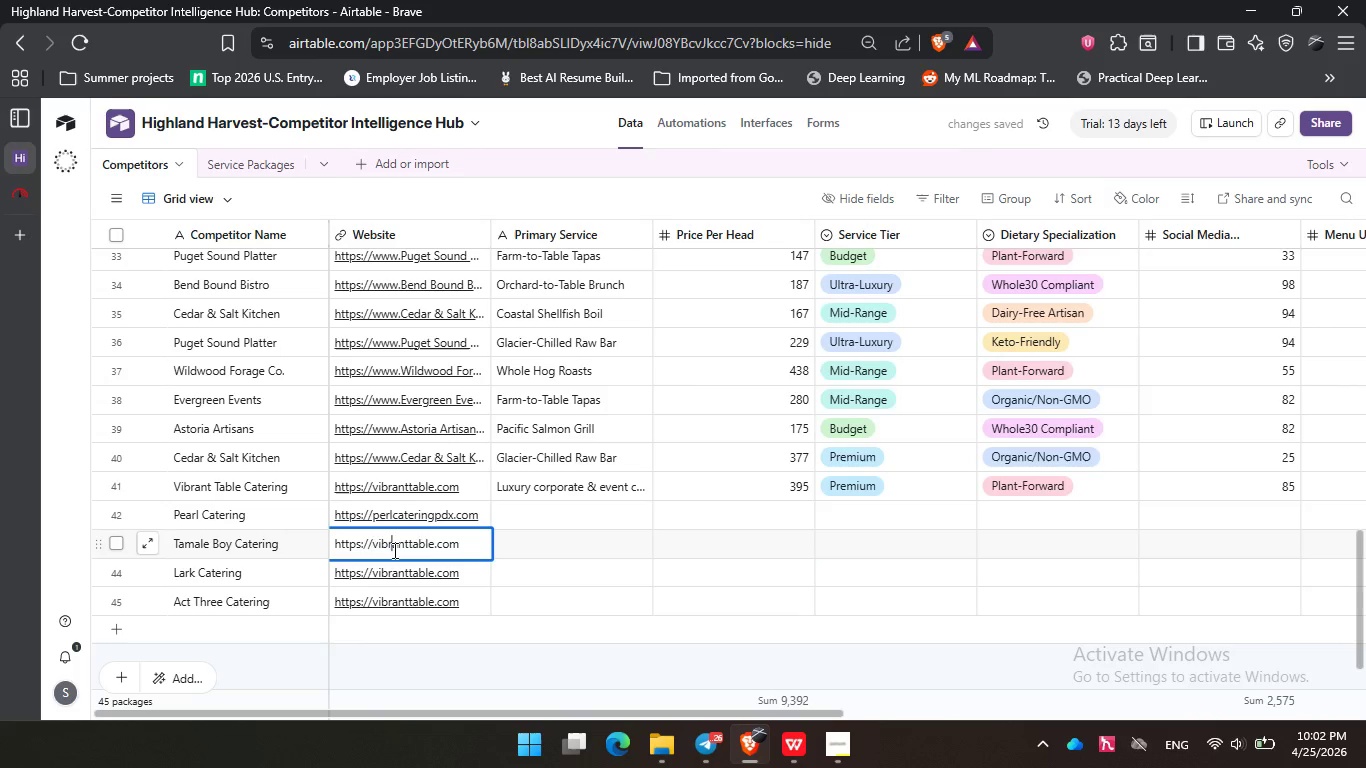 
double_click([393, 550])
 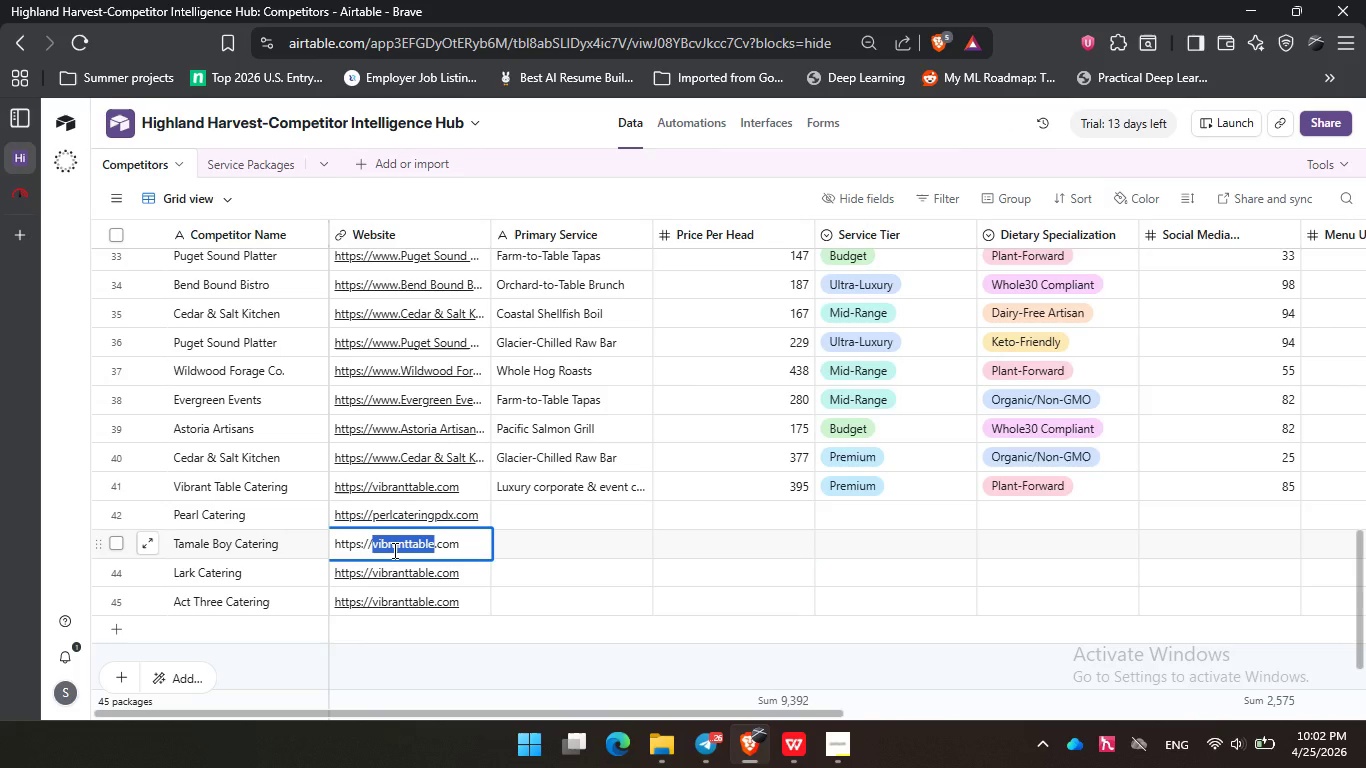 
type(tamaleboy)
 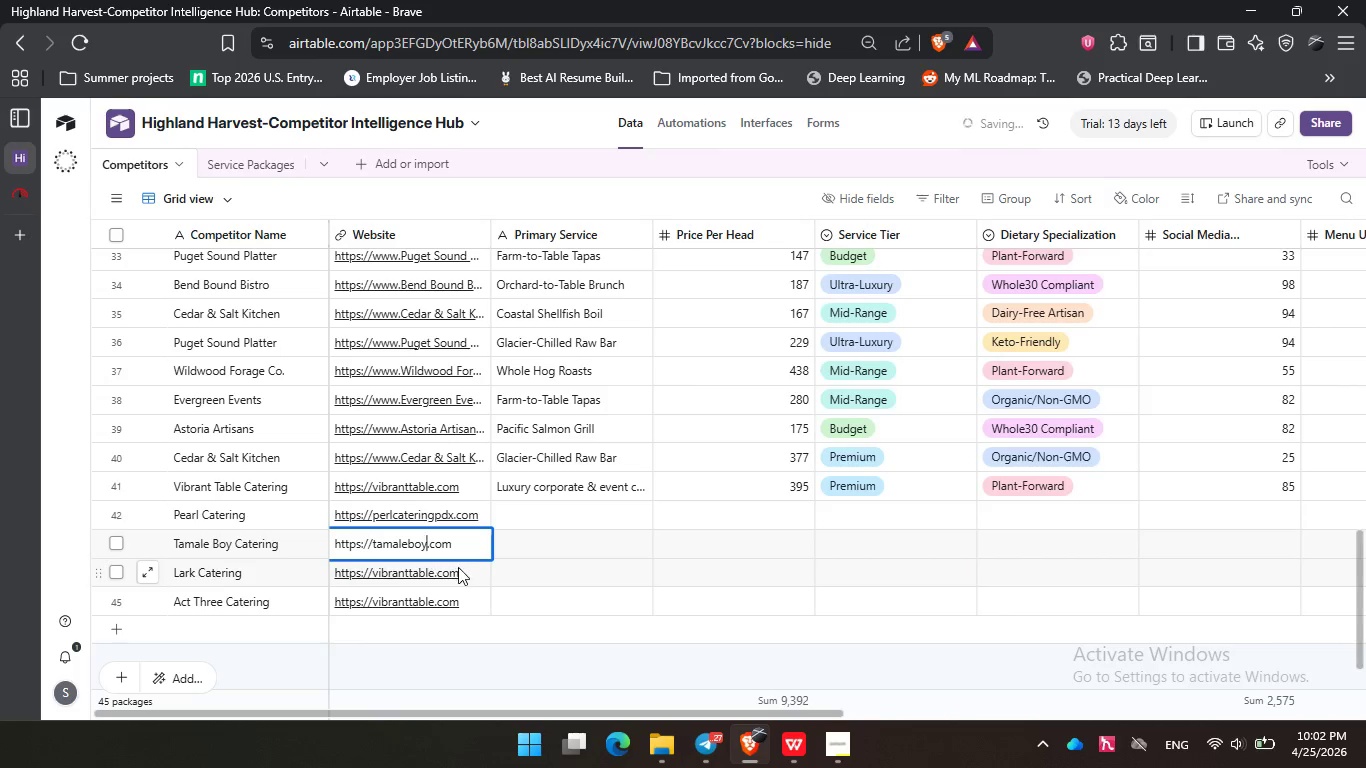 
left_click([471, 568])
 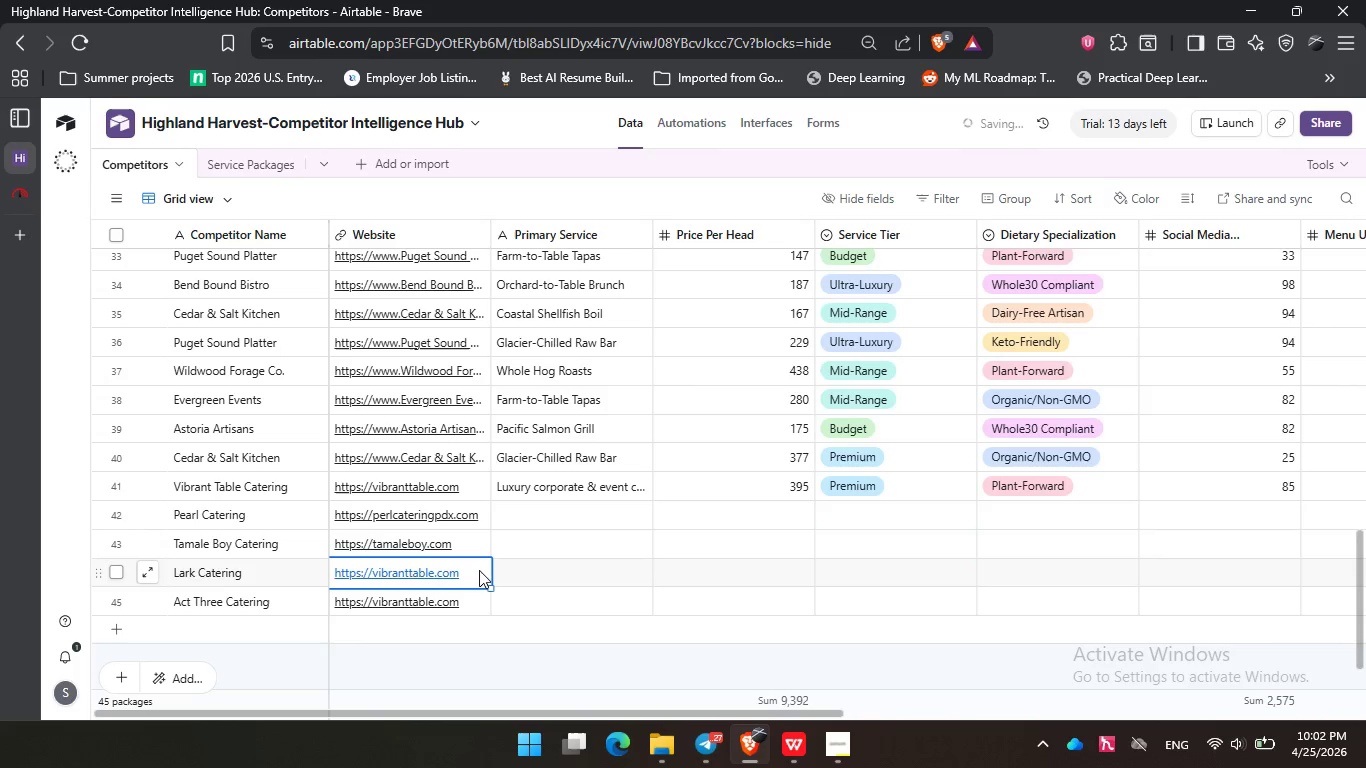 
double_click([478, 570])
 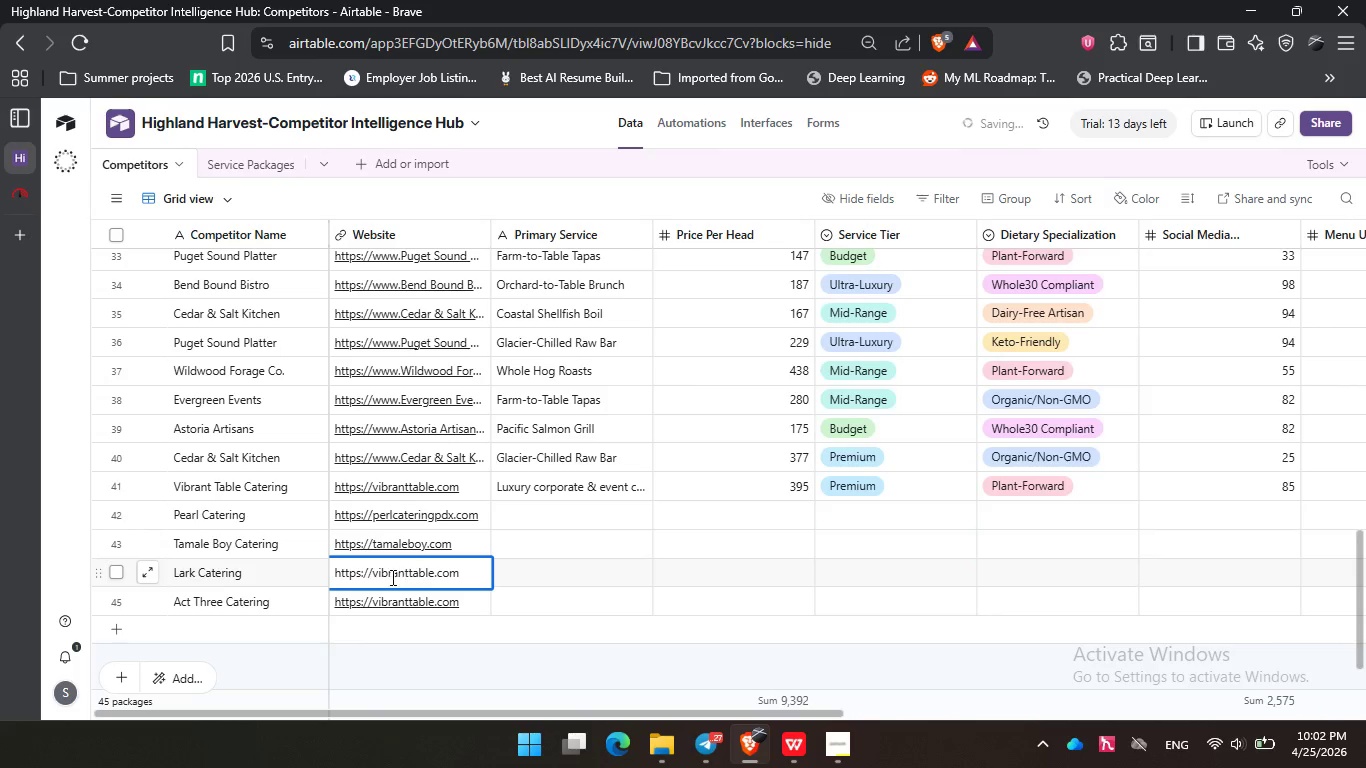 
double_click([391, 577])
 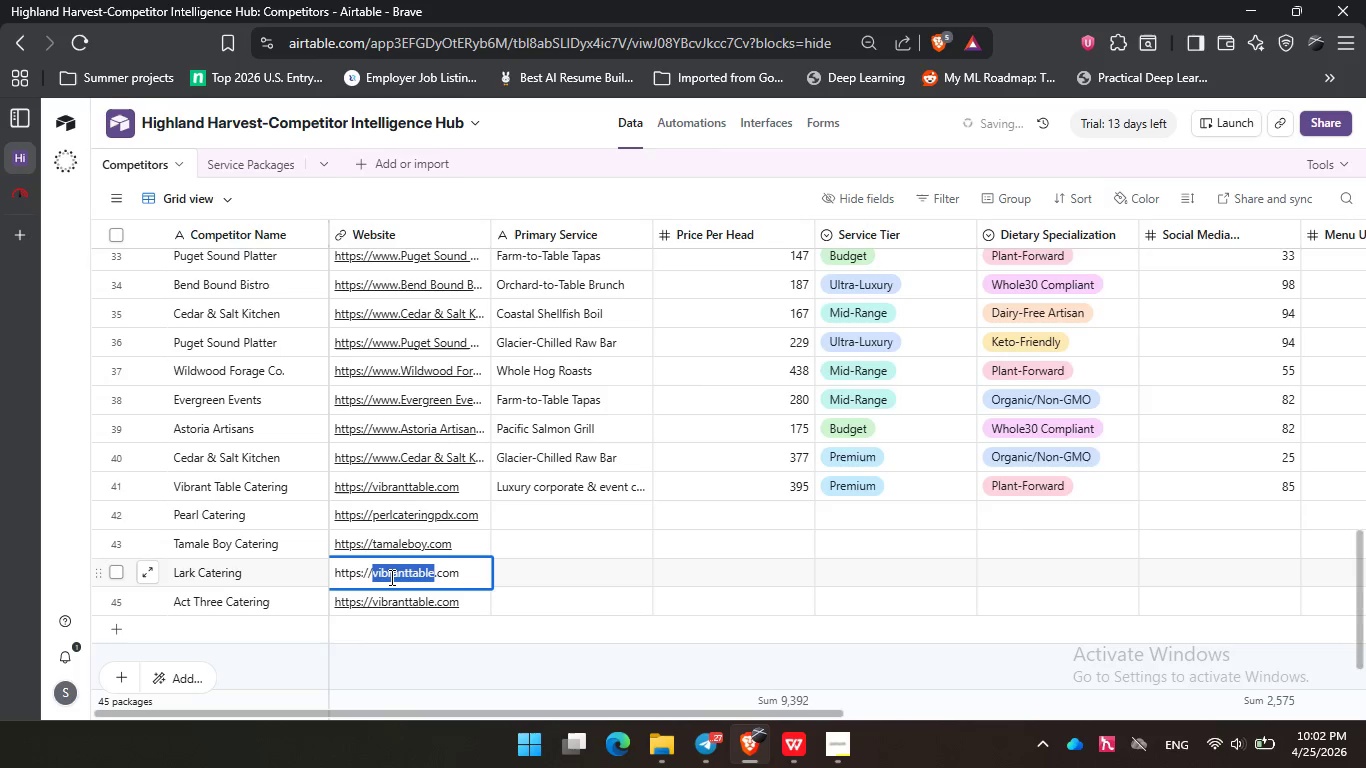 
type(larkcatering)
 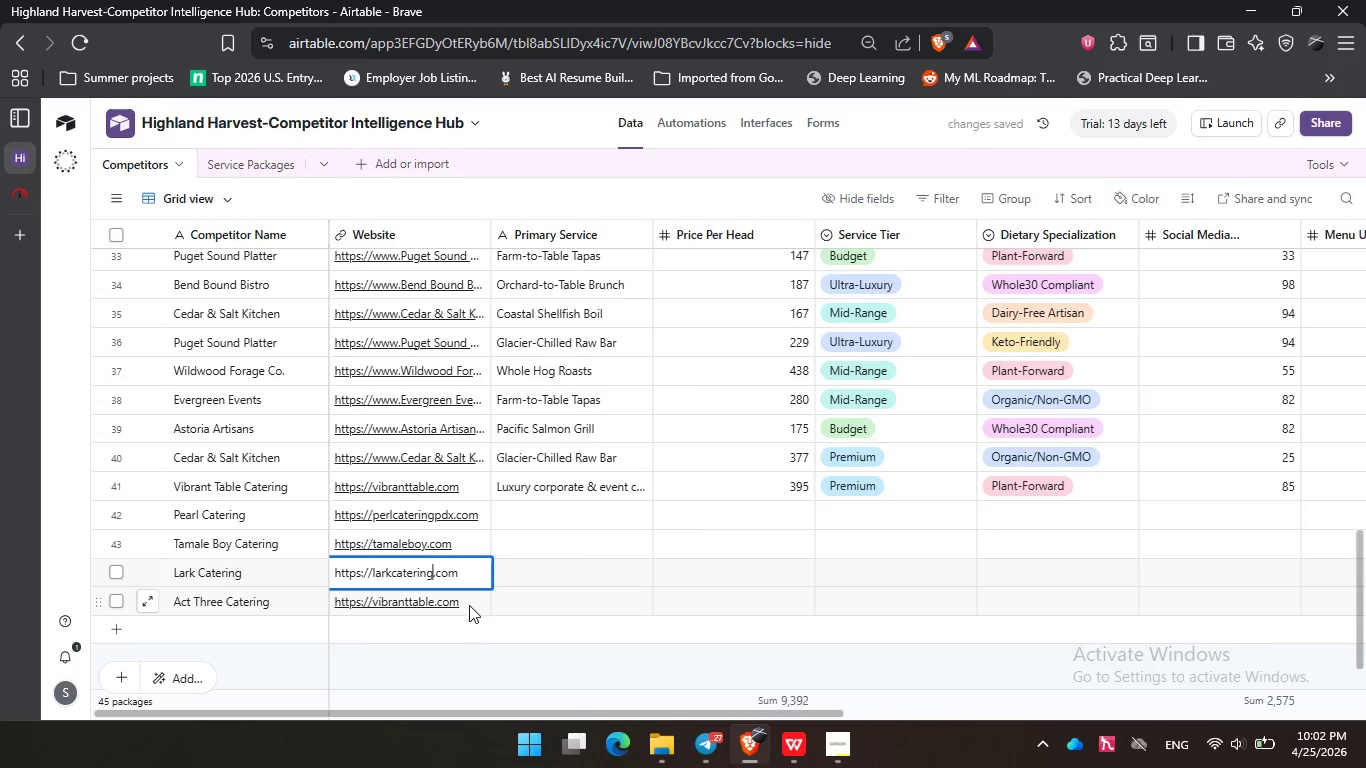 
double_click([469, 605])
 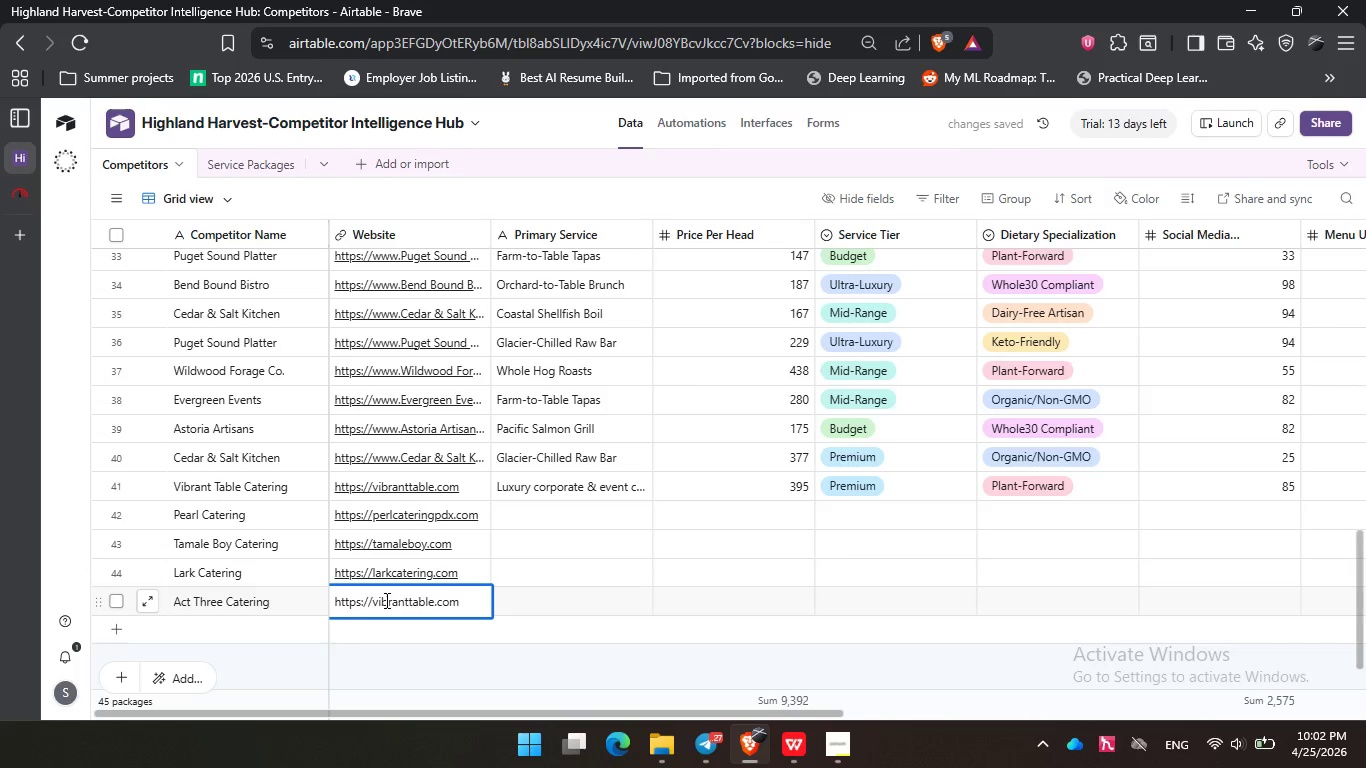 
double_click([385, 600])
 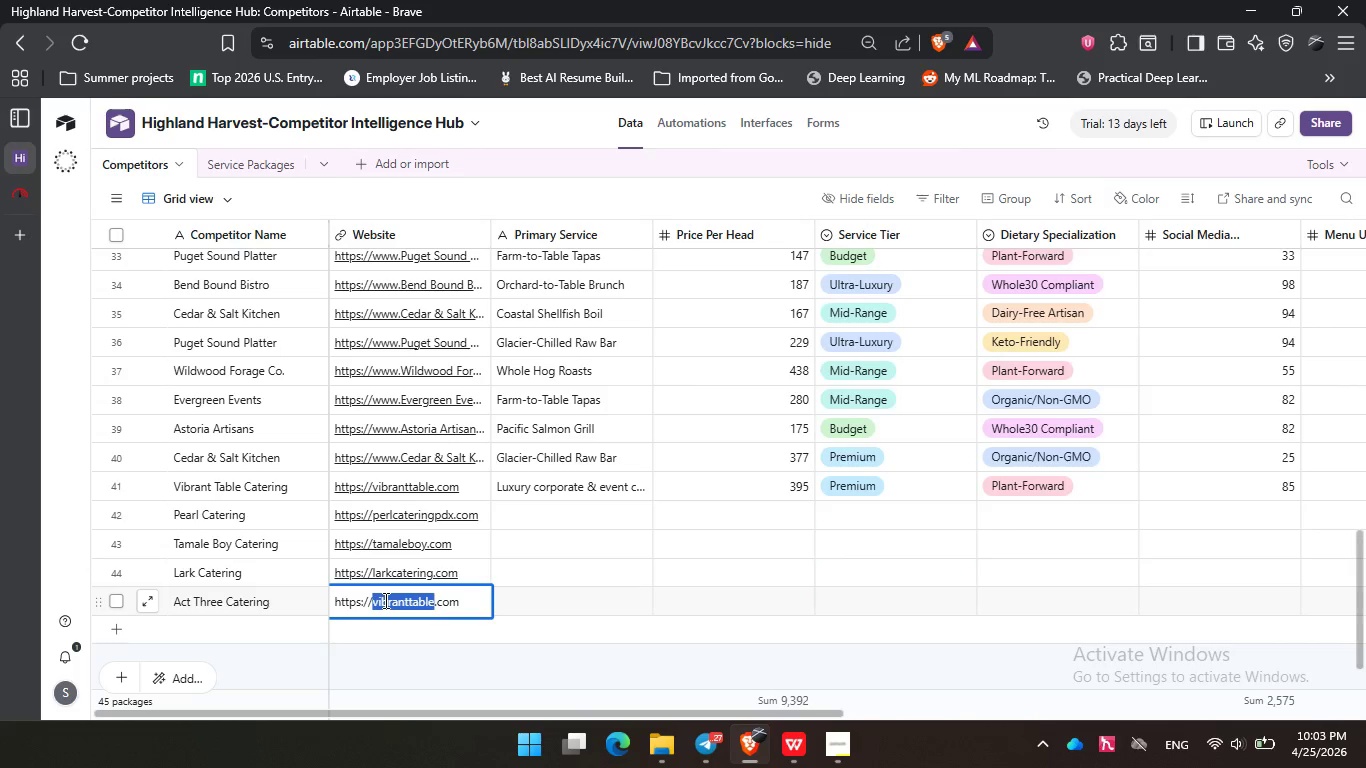 
type(actthreecatering)
 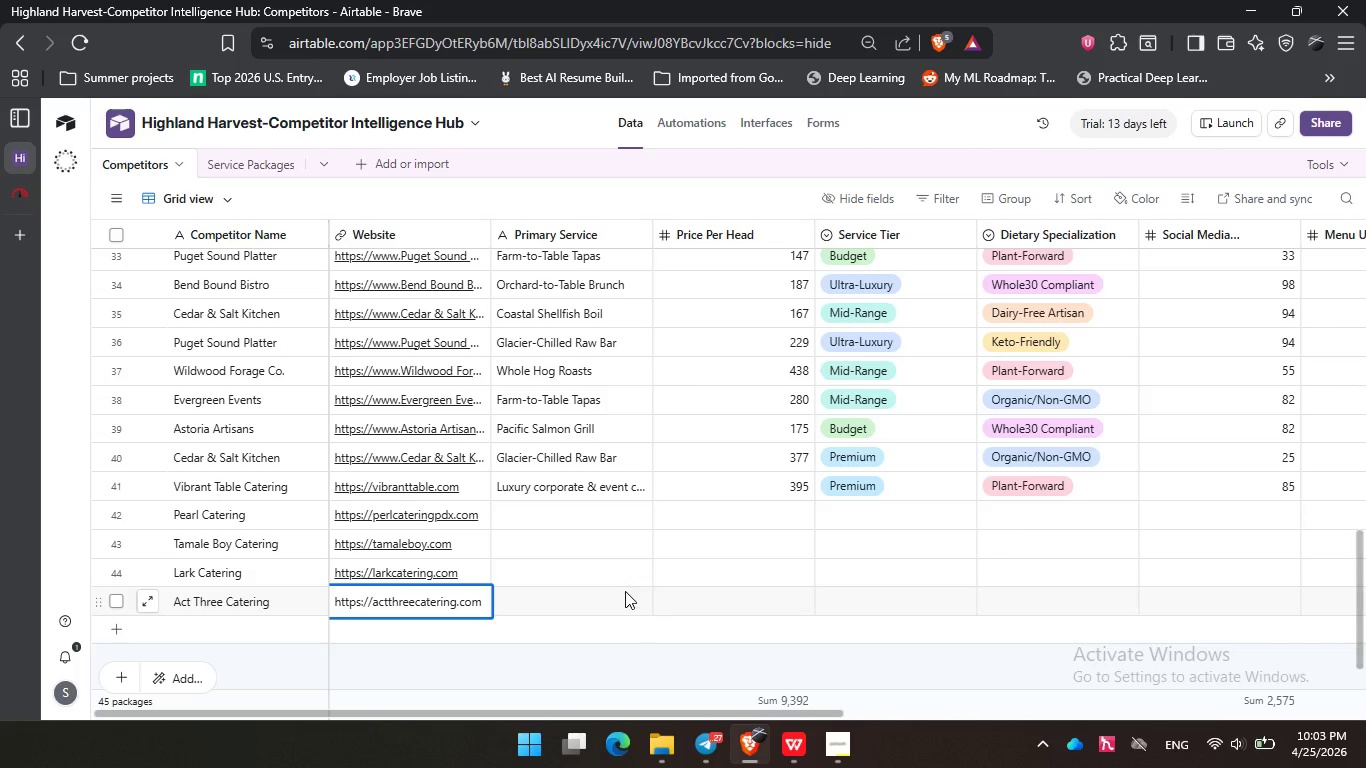 
left_click([612, 575])
 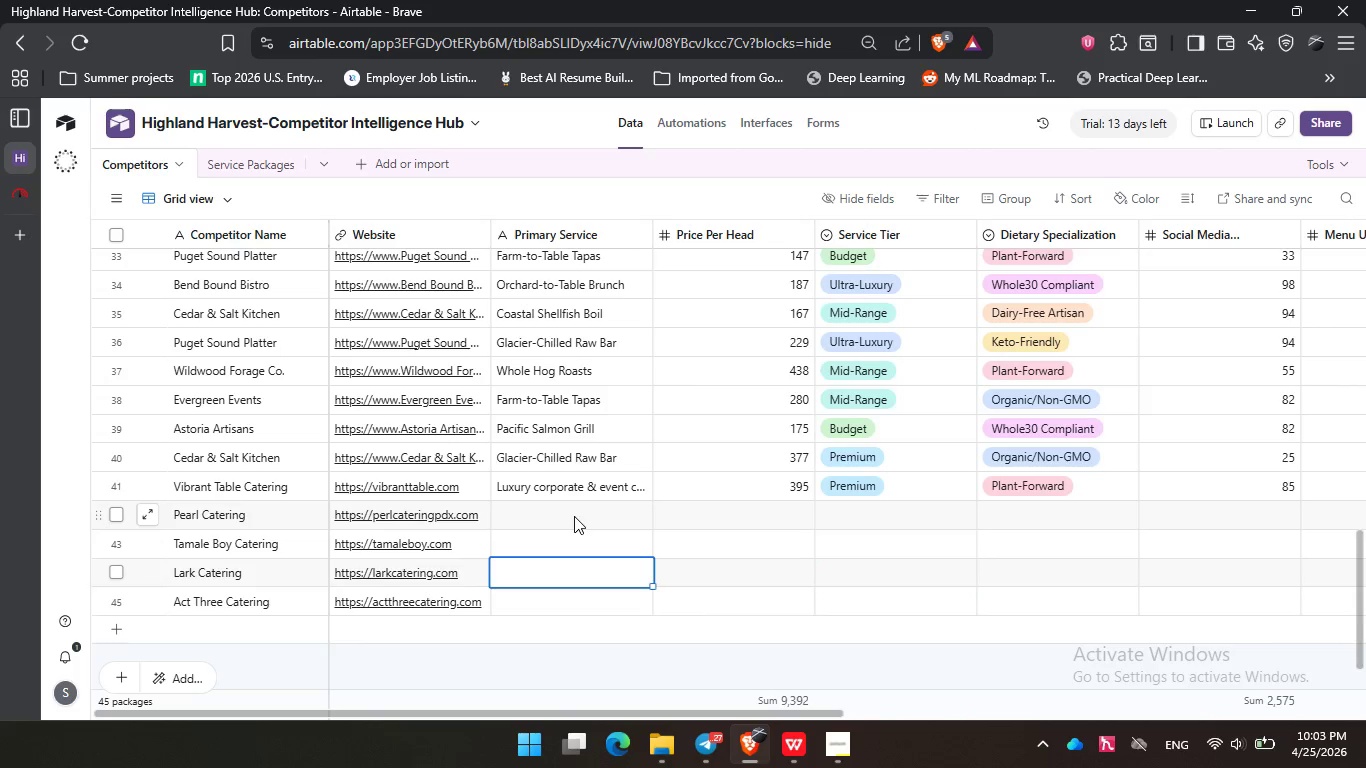 
left_click([573, 516])
 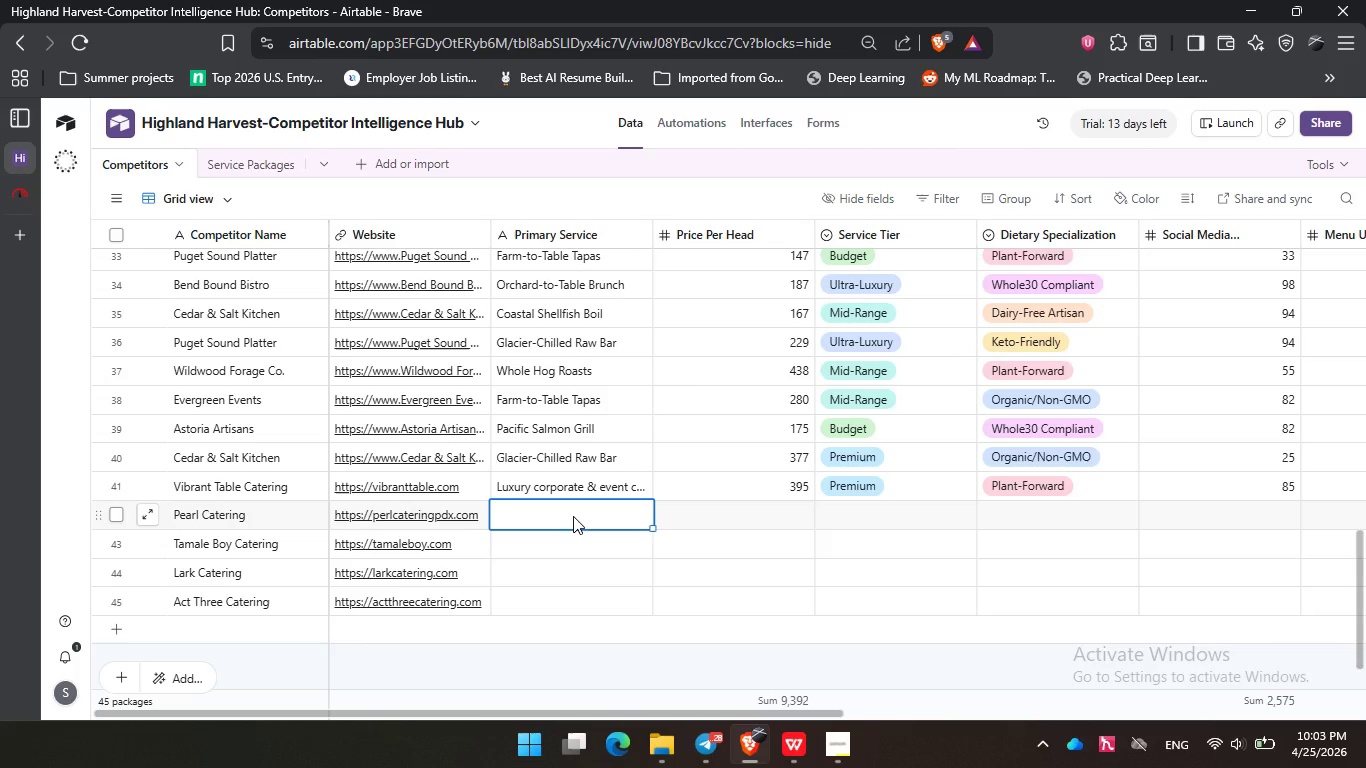 
wait(17.48)
 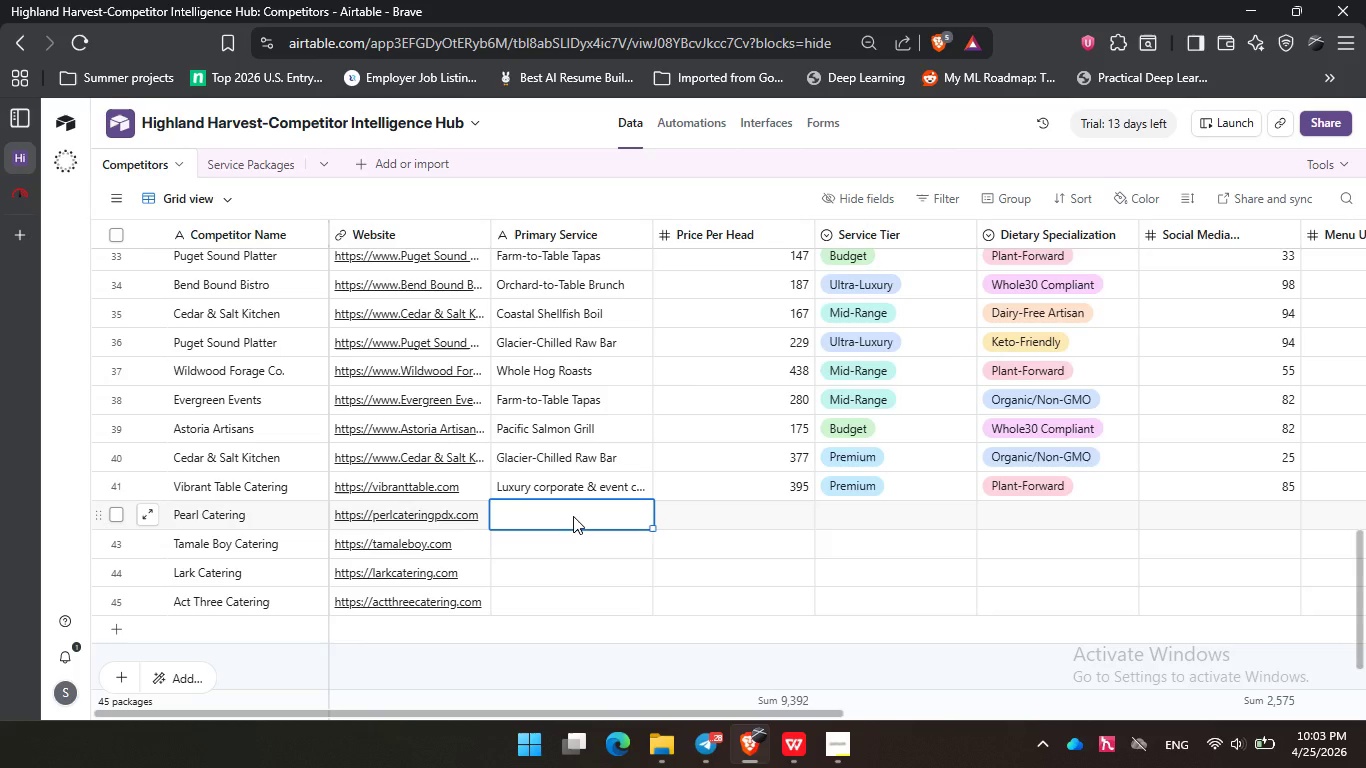 
type(High-end corporate catering)
 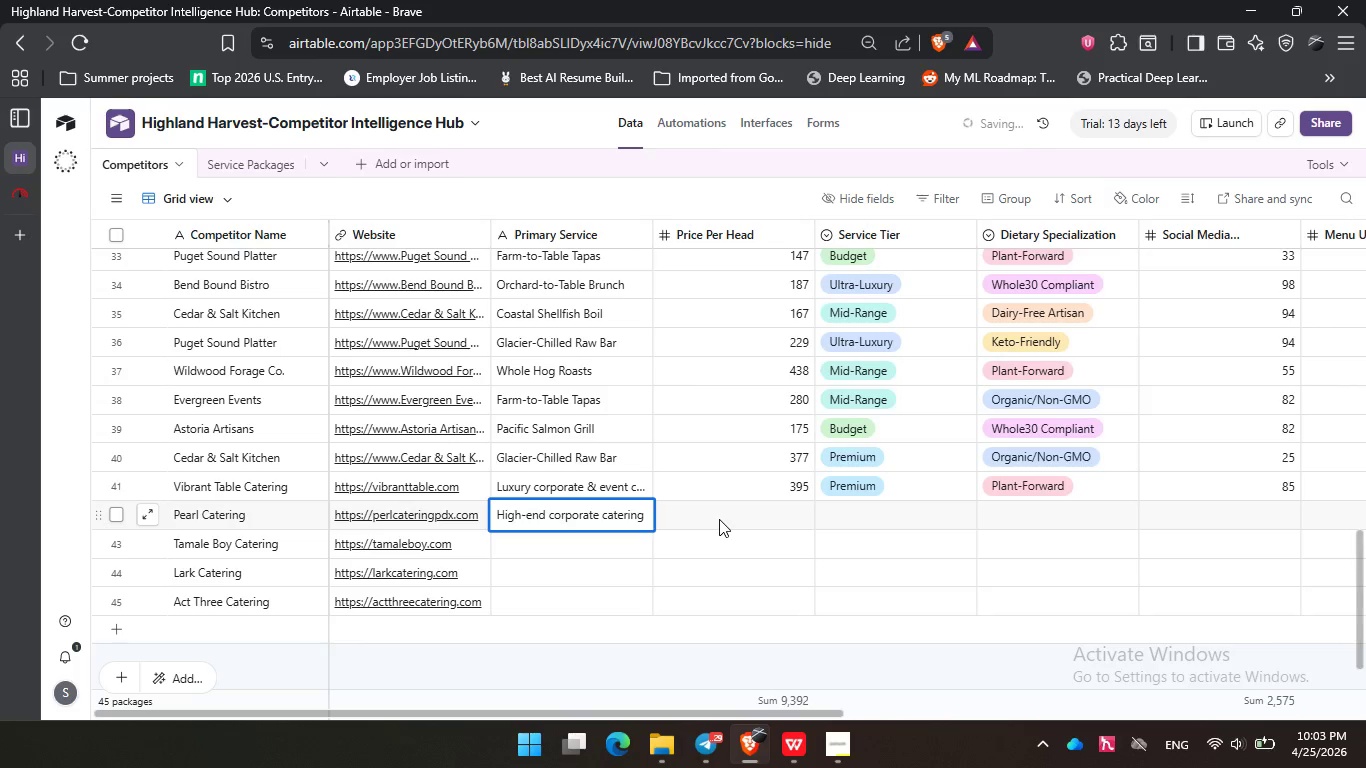 
left_click([719, 519])
 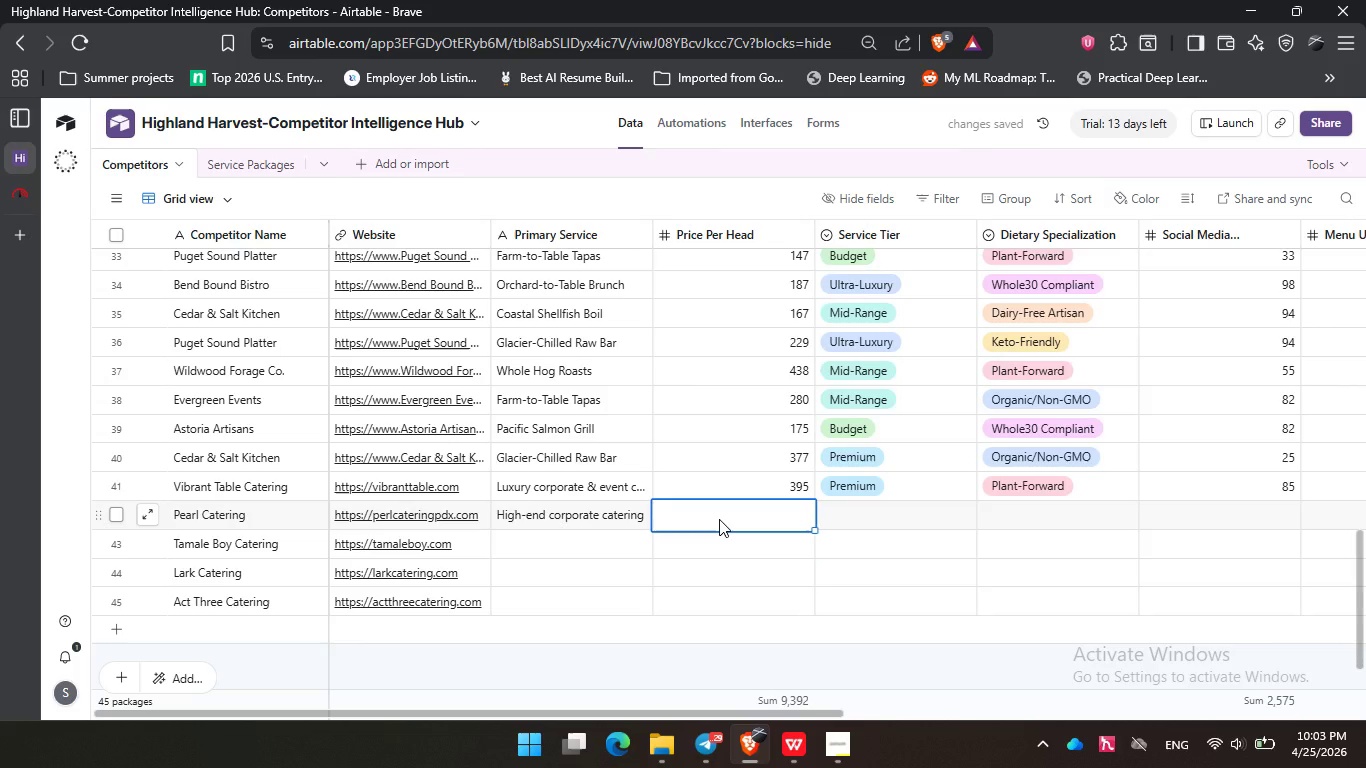 
key(Numpad3)
 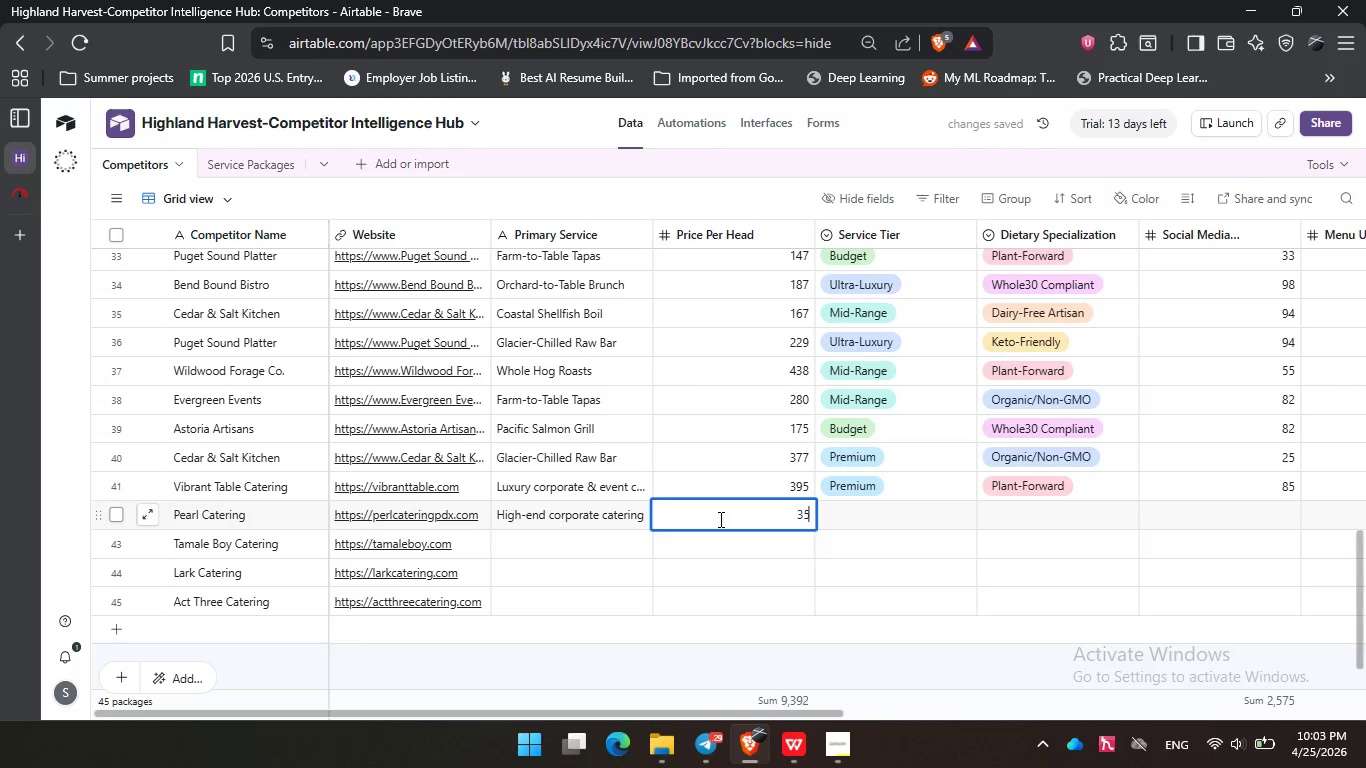 
key(Numpad5)
 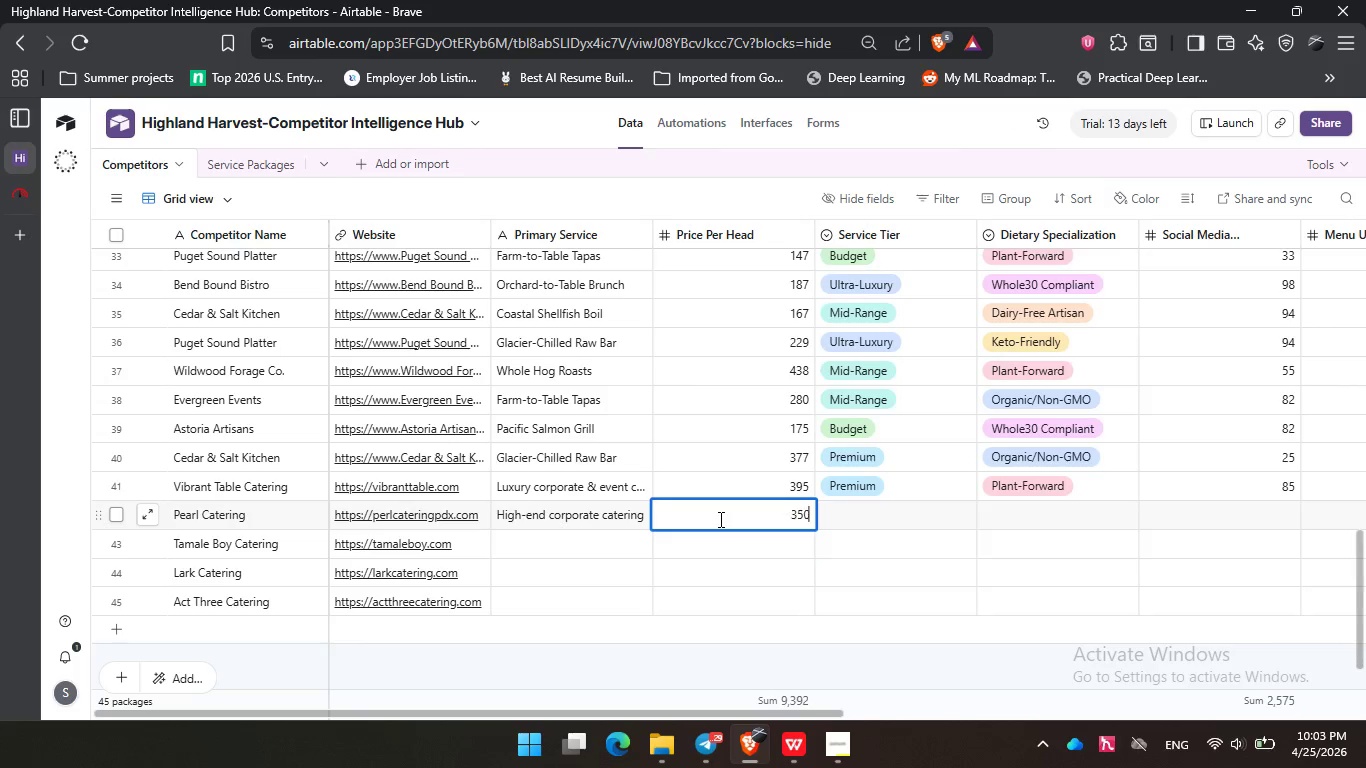 
key(Numpad0)
 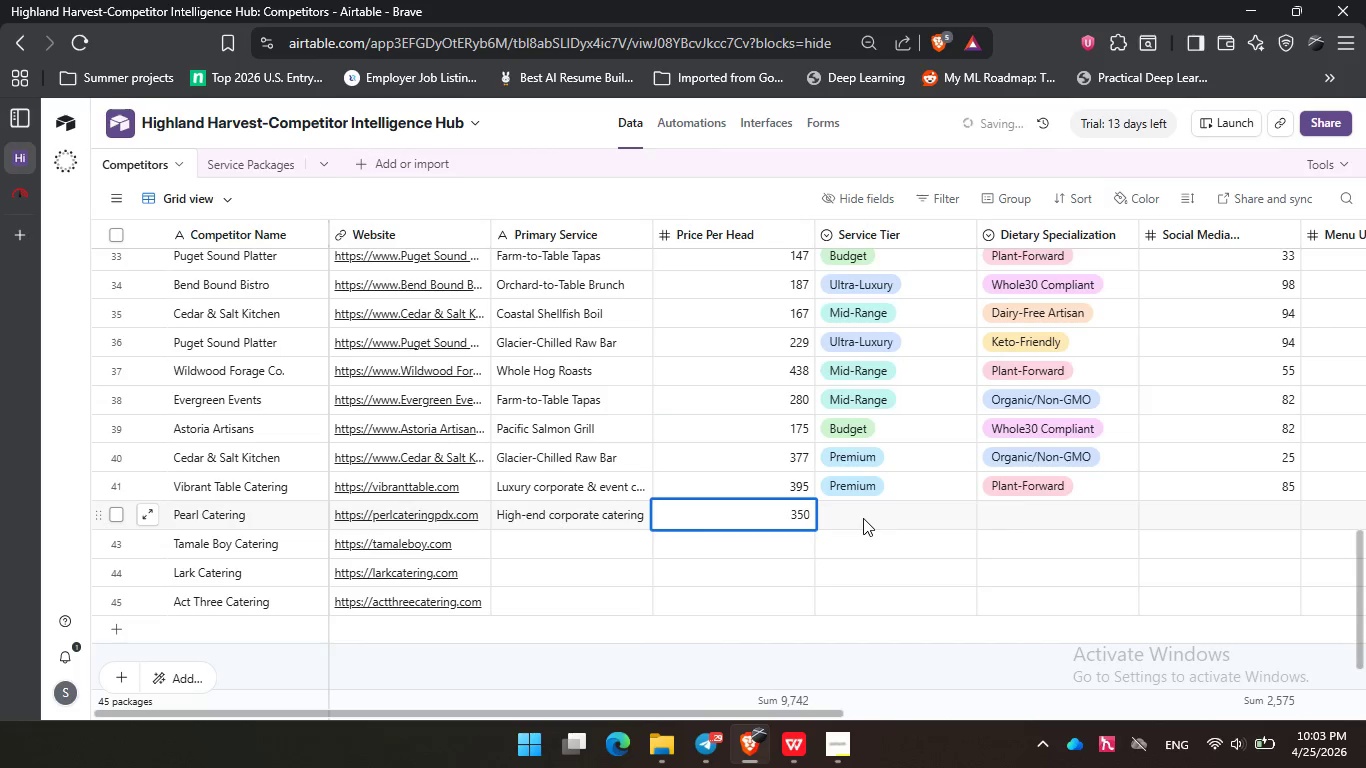 
left_click([863, 518])
 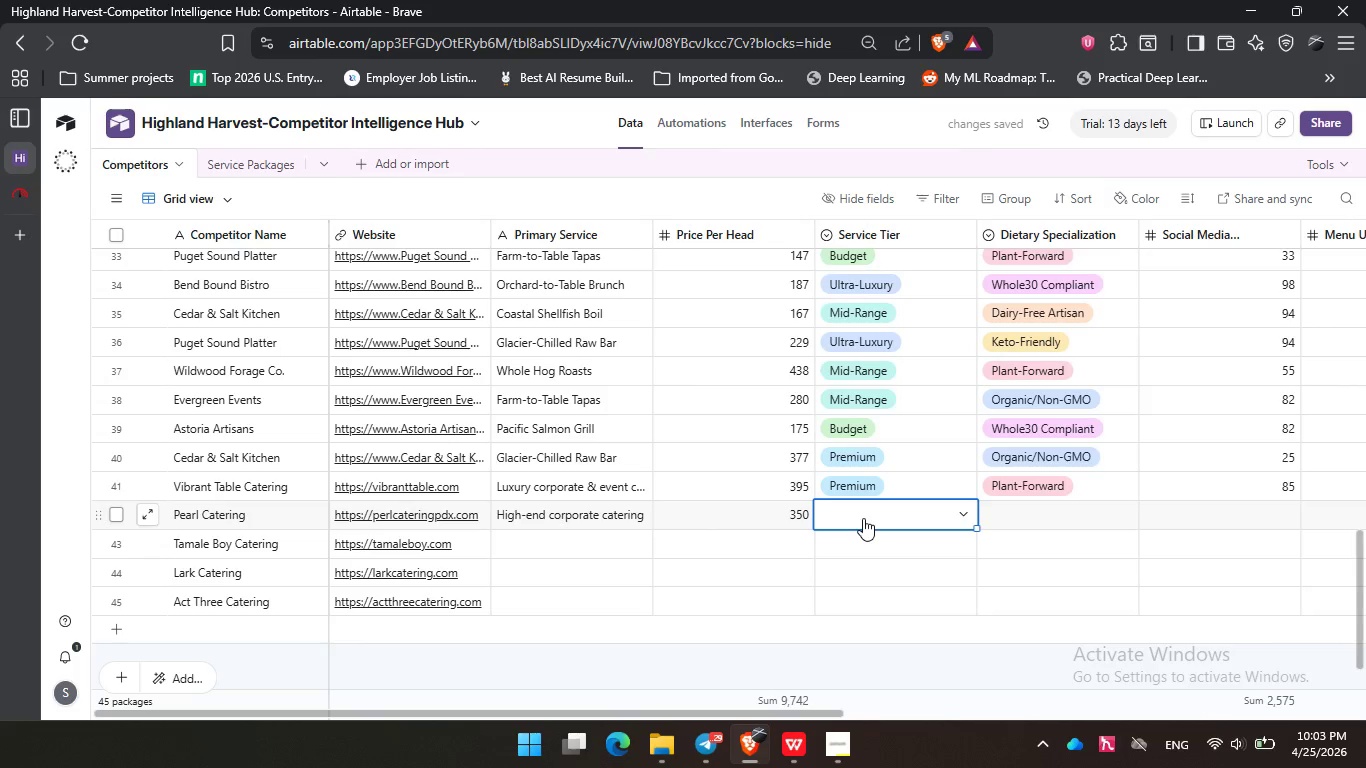 
left_click([863, 518])
 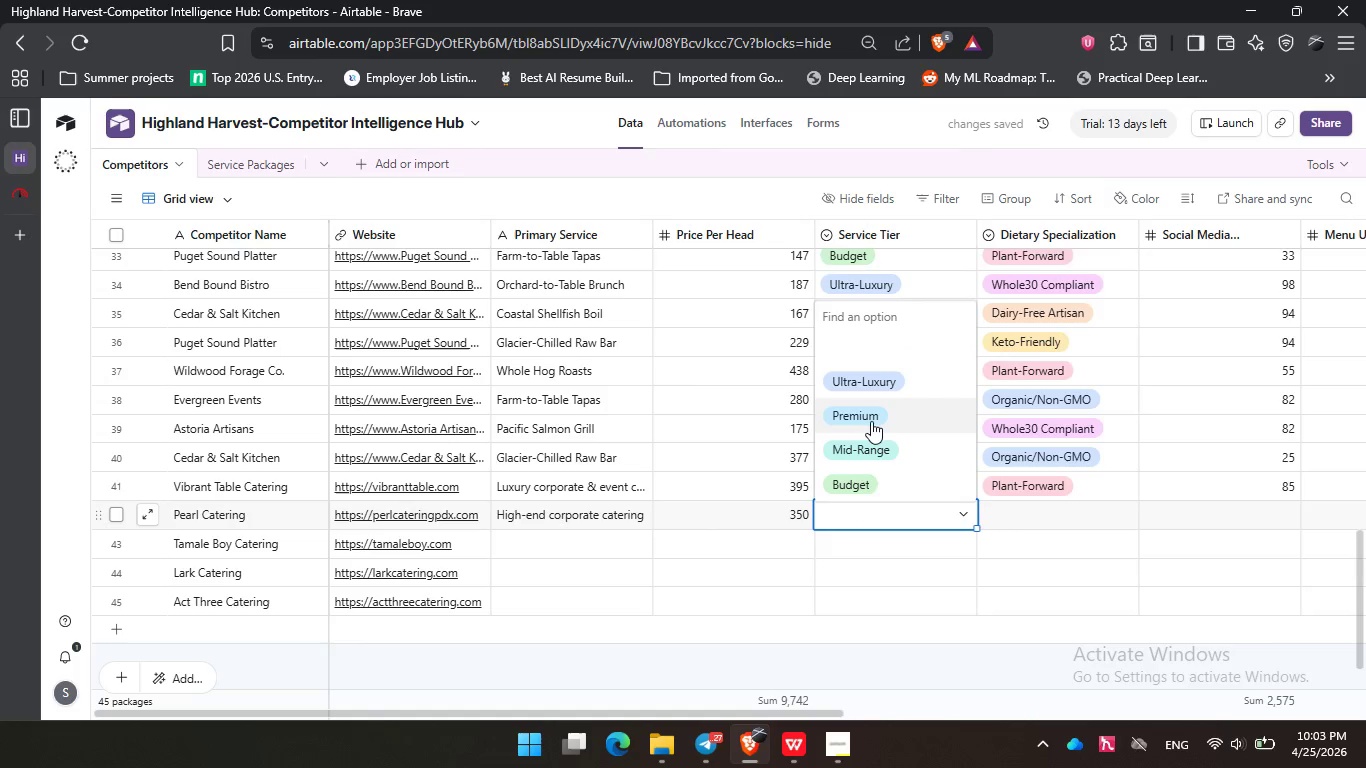 
left_click([871, 421])
 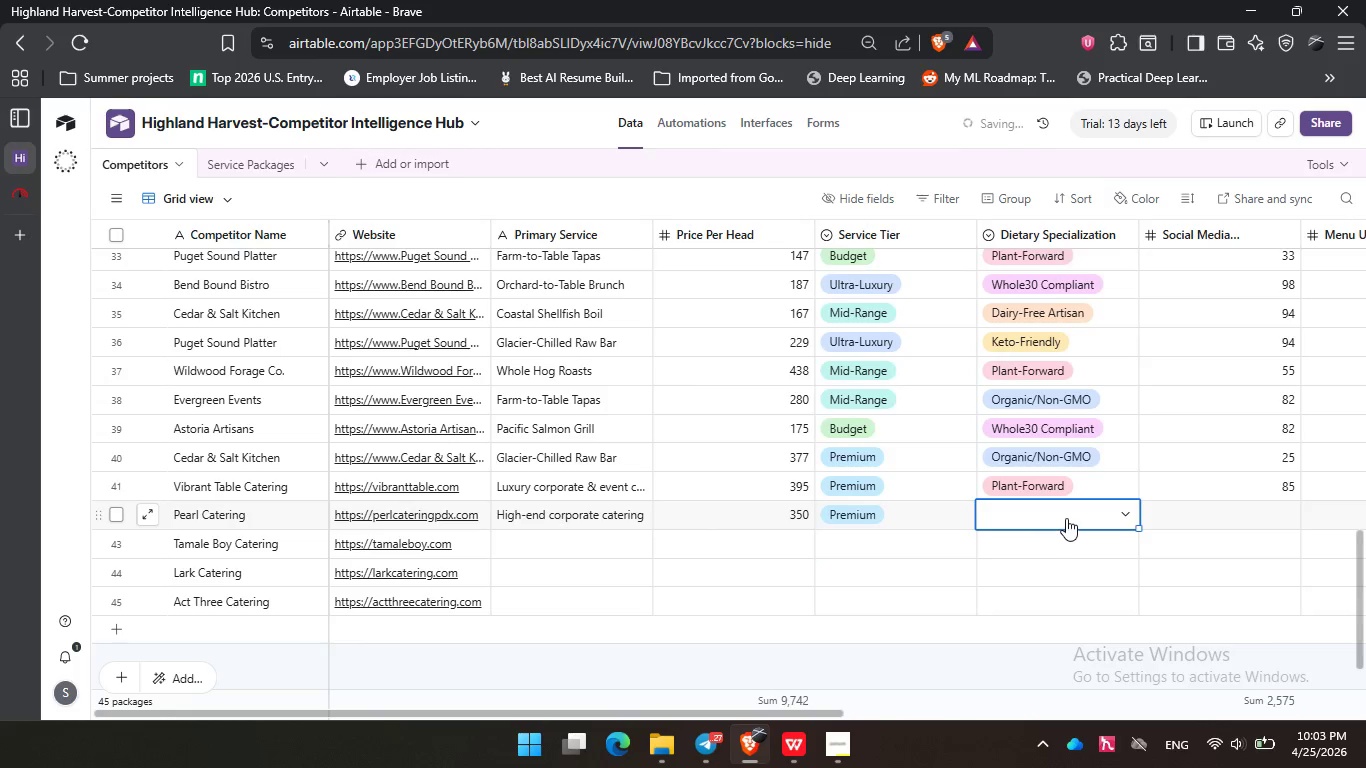 
double_click([1066, 518])
 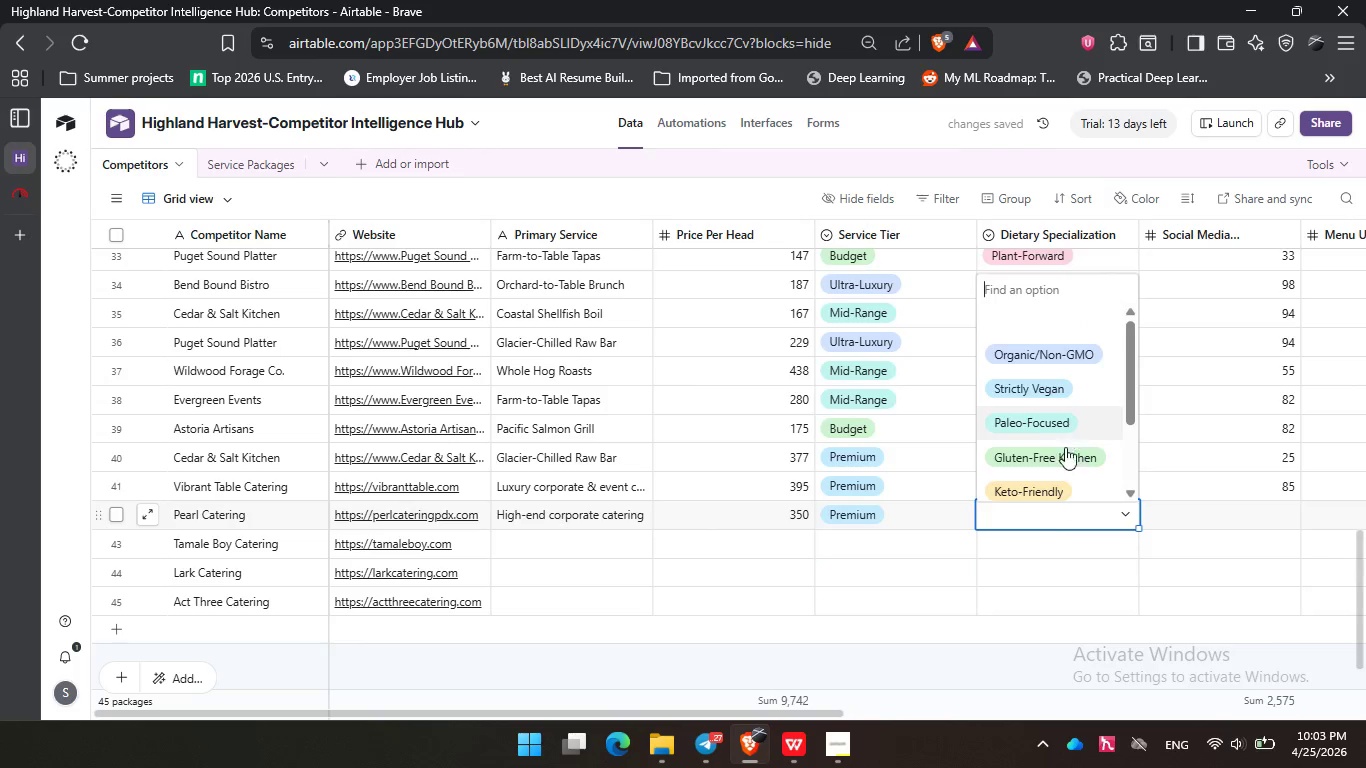 
left_click([1068, 458])
 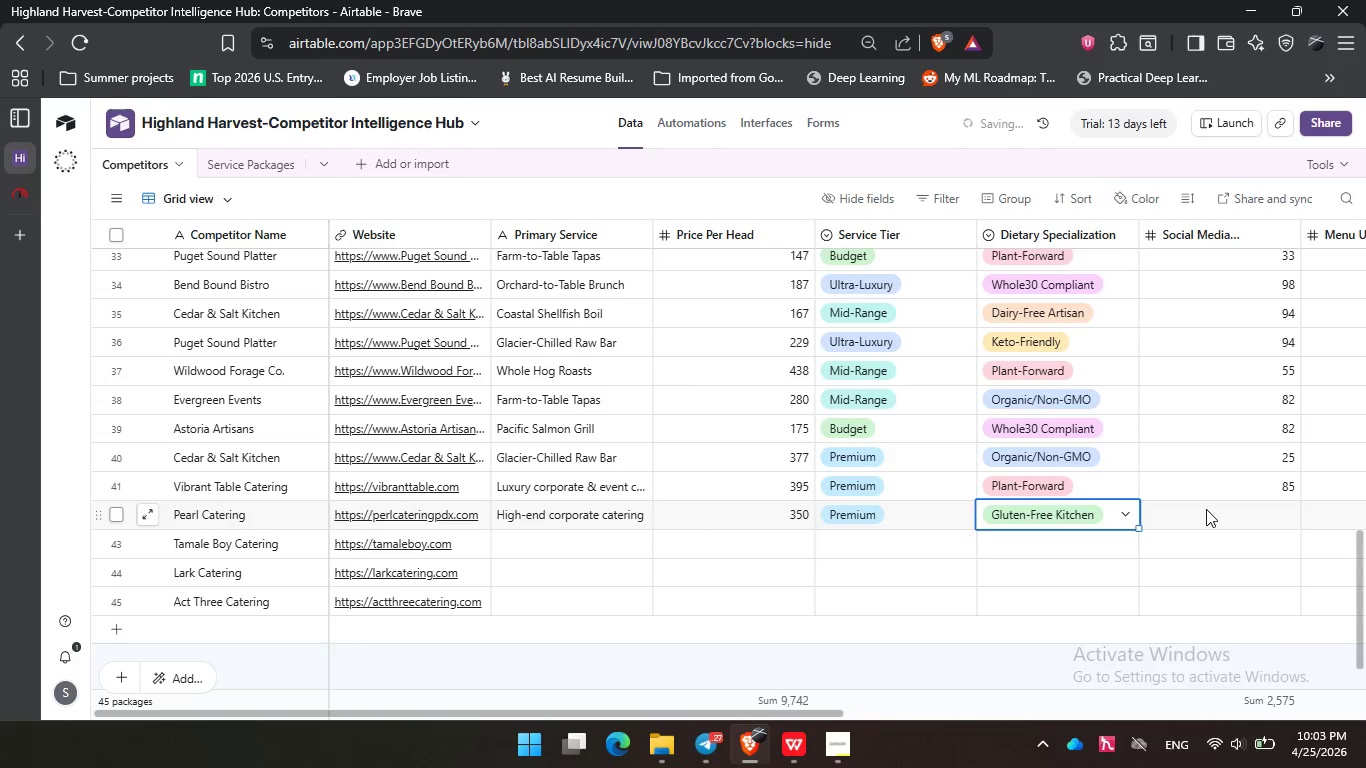 
left_click([1206, 509])
 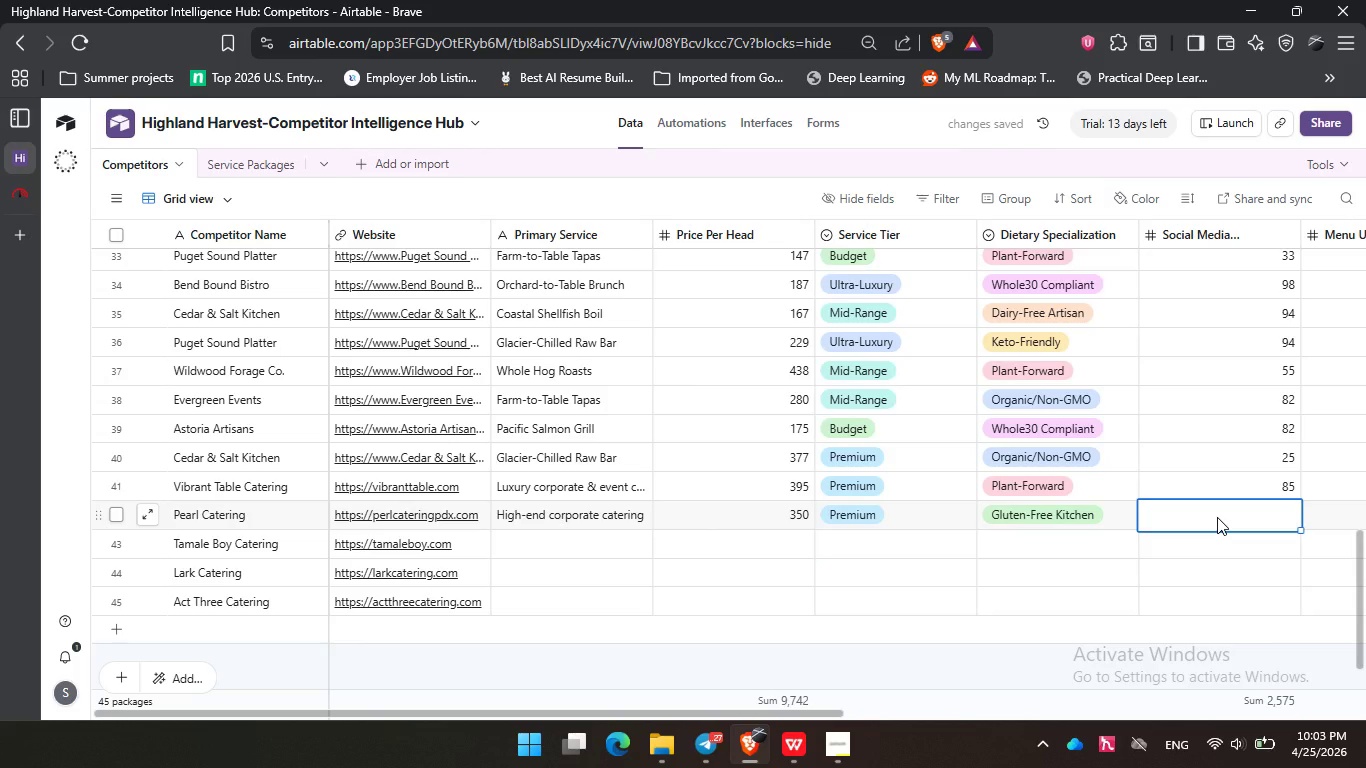 
key(Numpad7)
 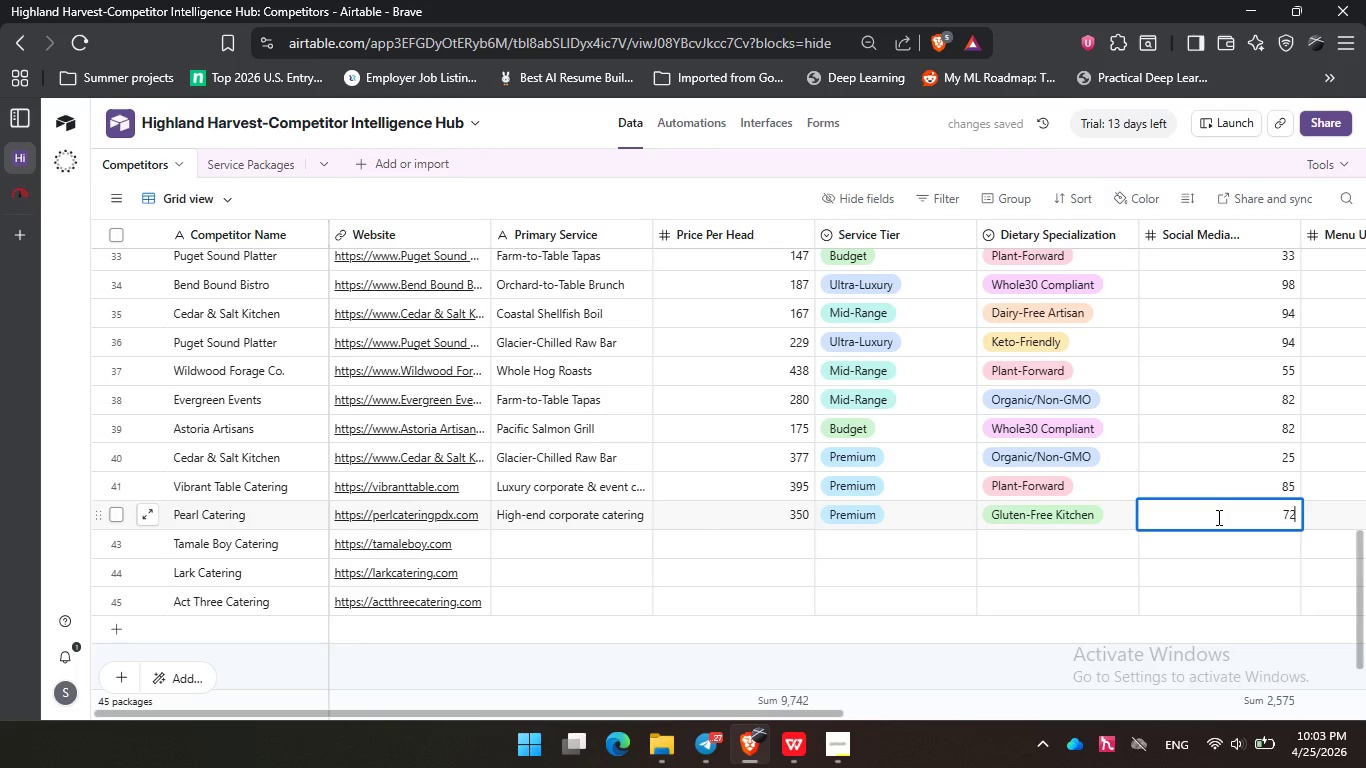 
key(Numpad2)
 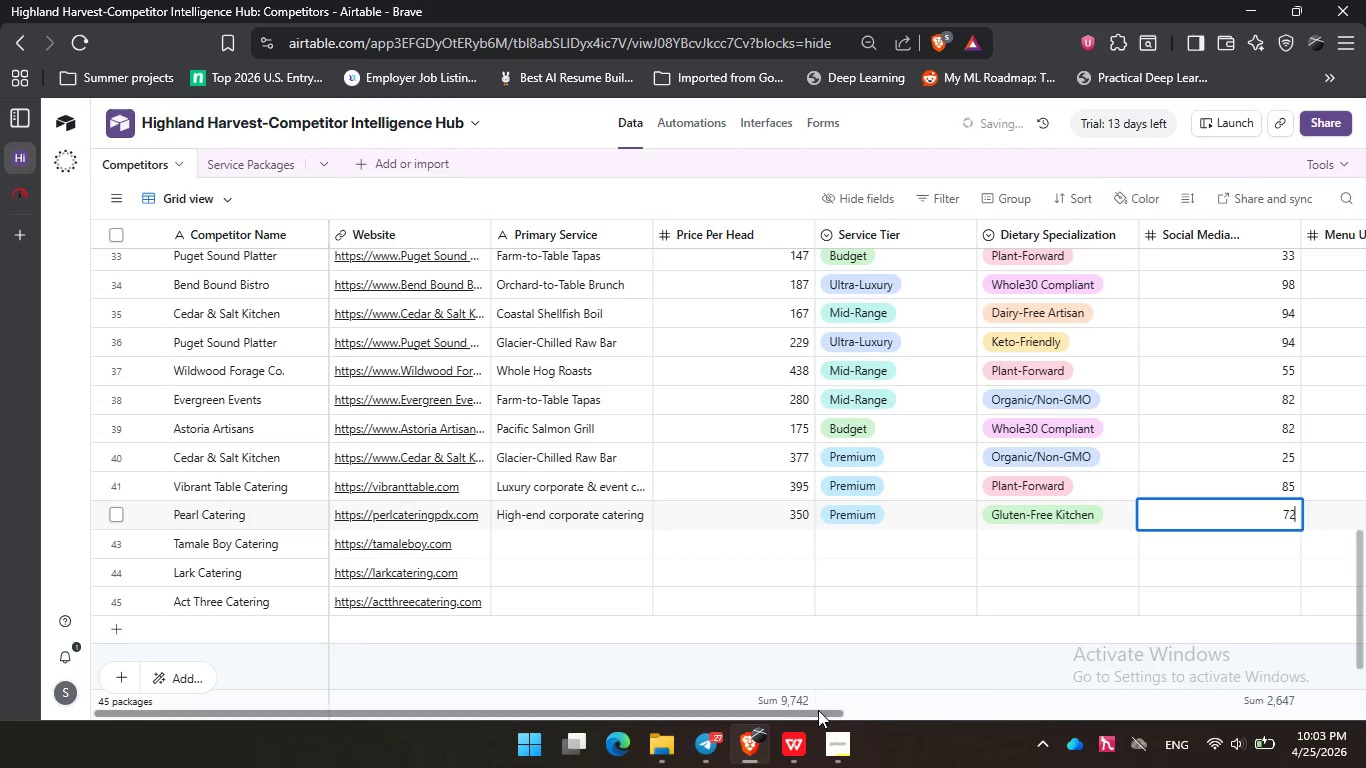 
left_click_drag(start_coordinate=[818, 710], to_coordinate=[1083, 689])
 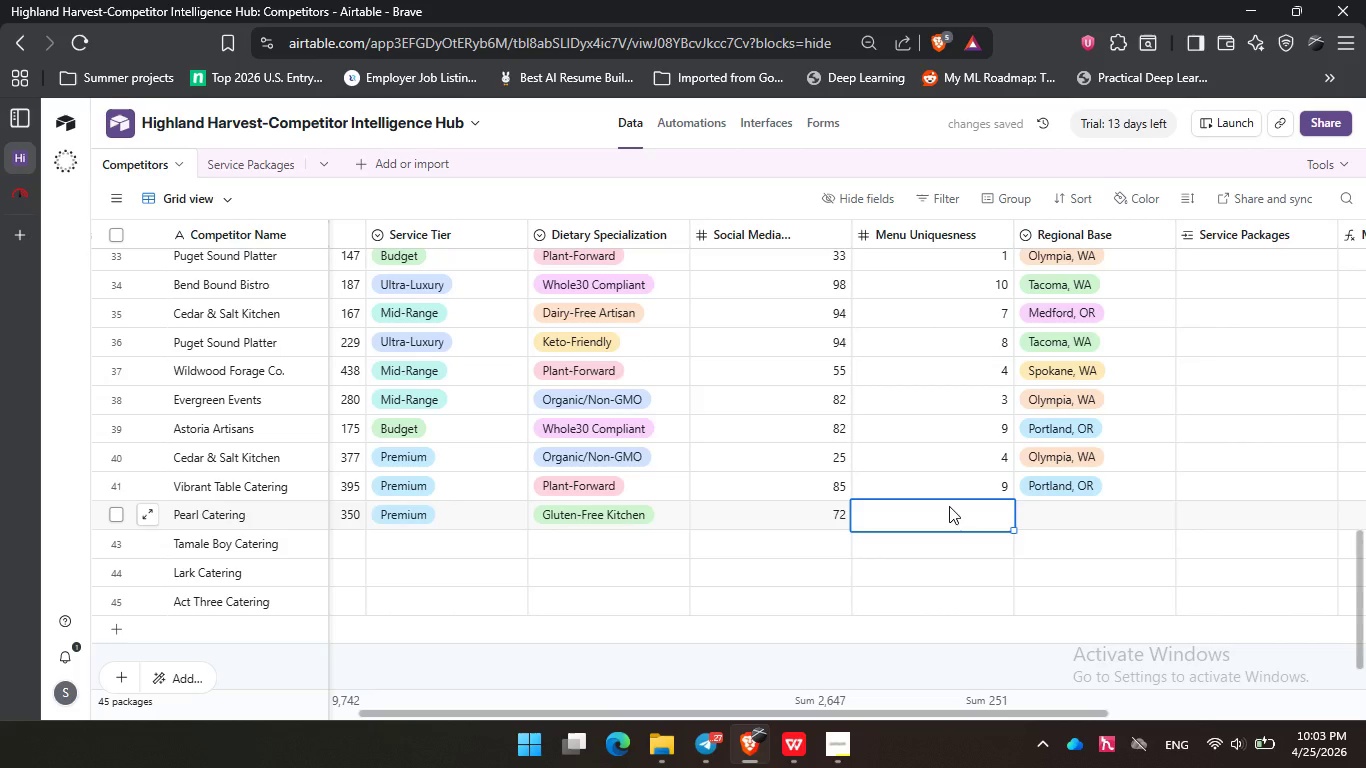 
left_click([949, 506])
 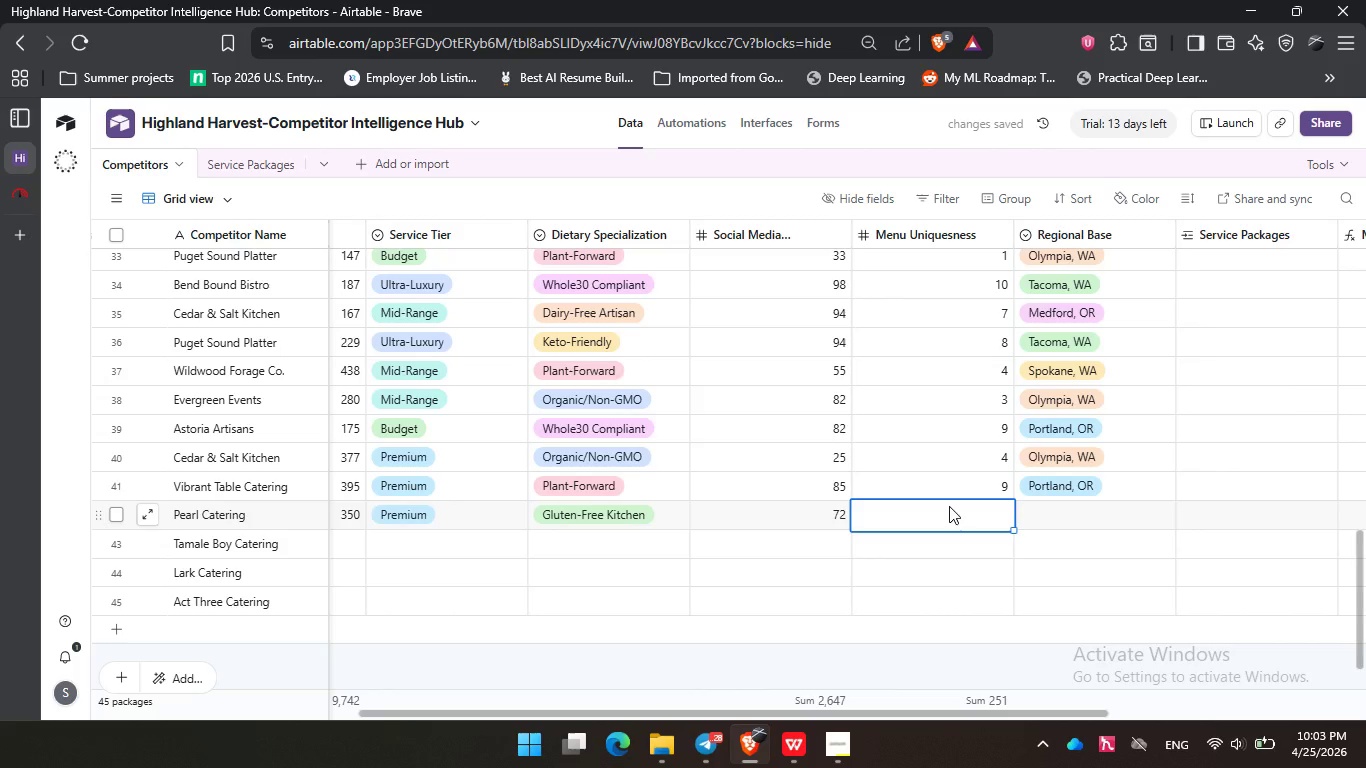 
key(Numpad7)
 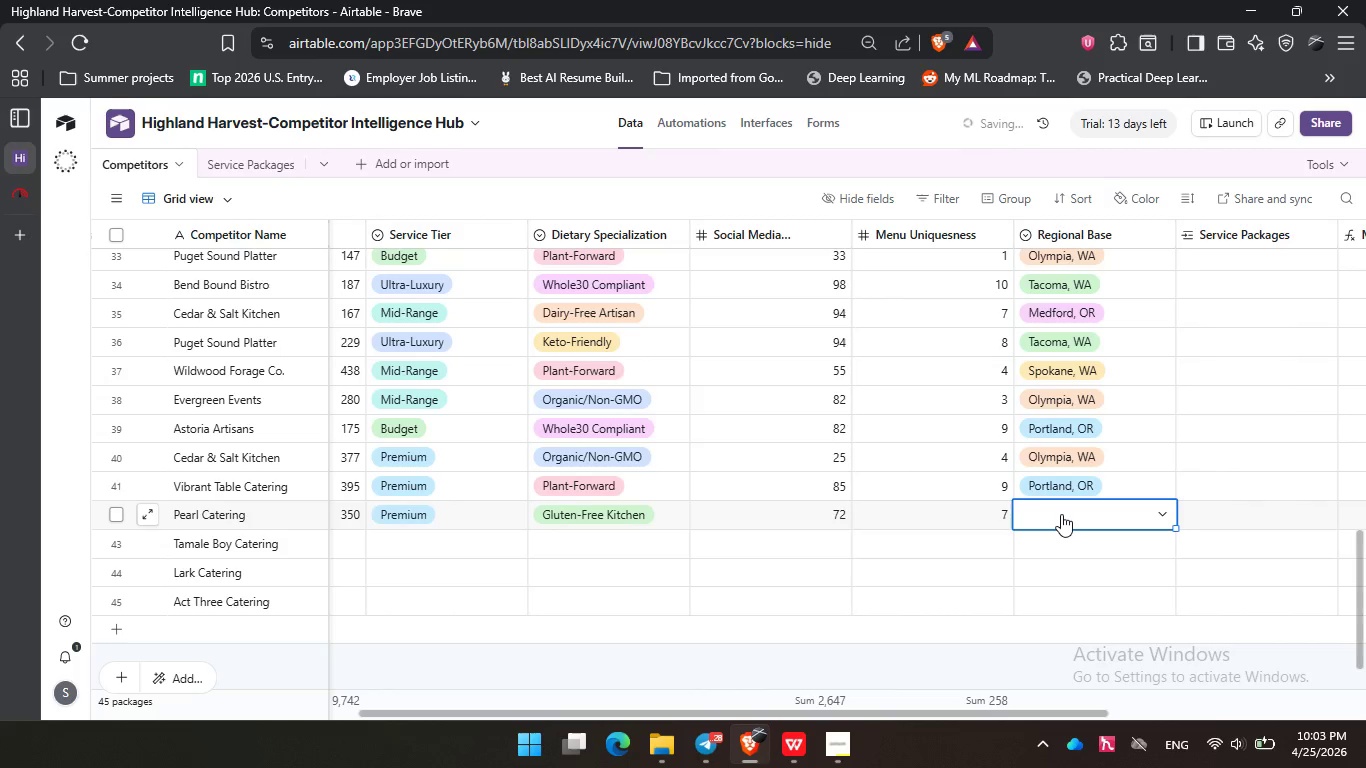 
double_click([1061, 514])
 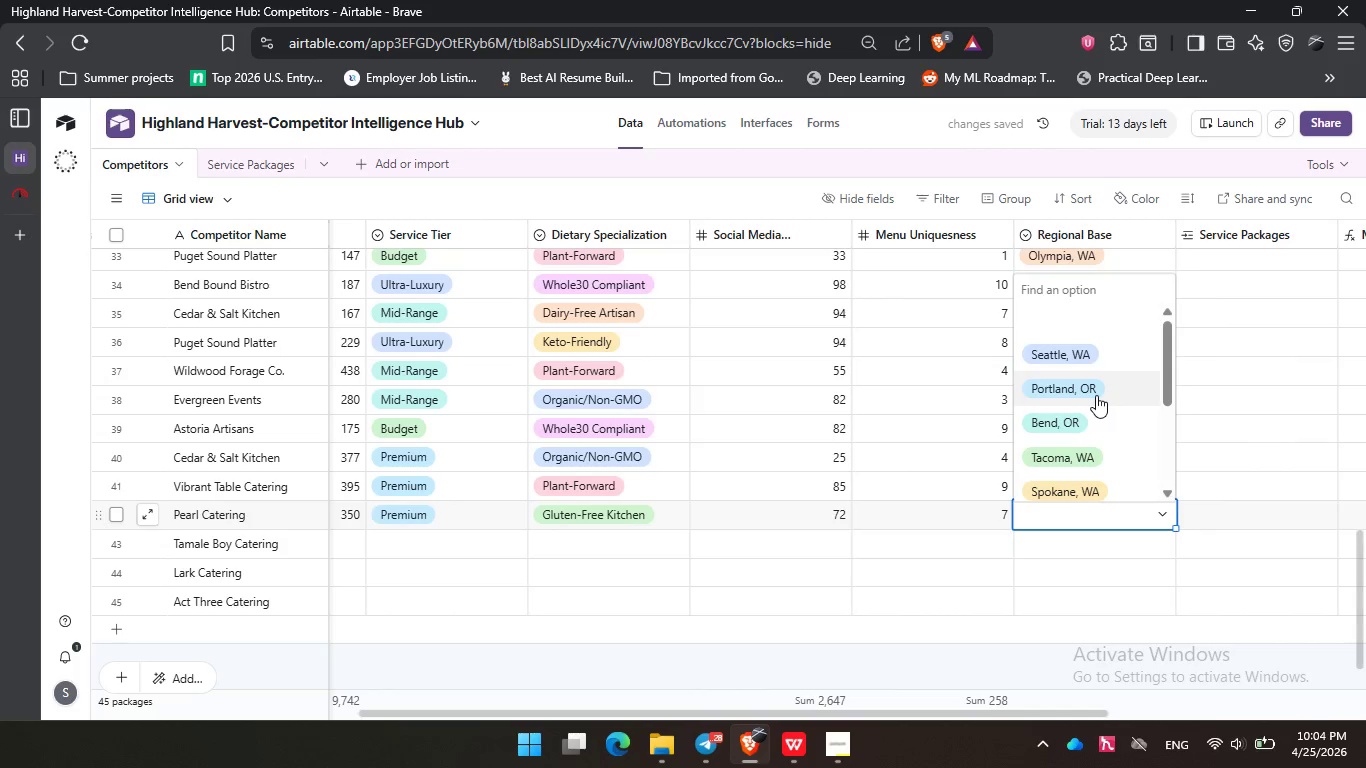 
left_click([1096, 395])
 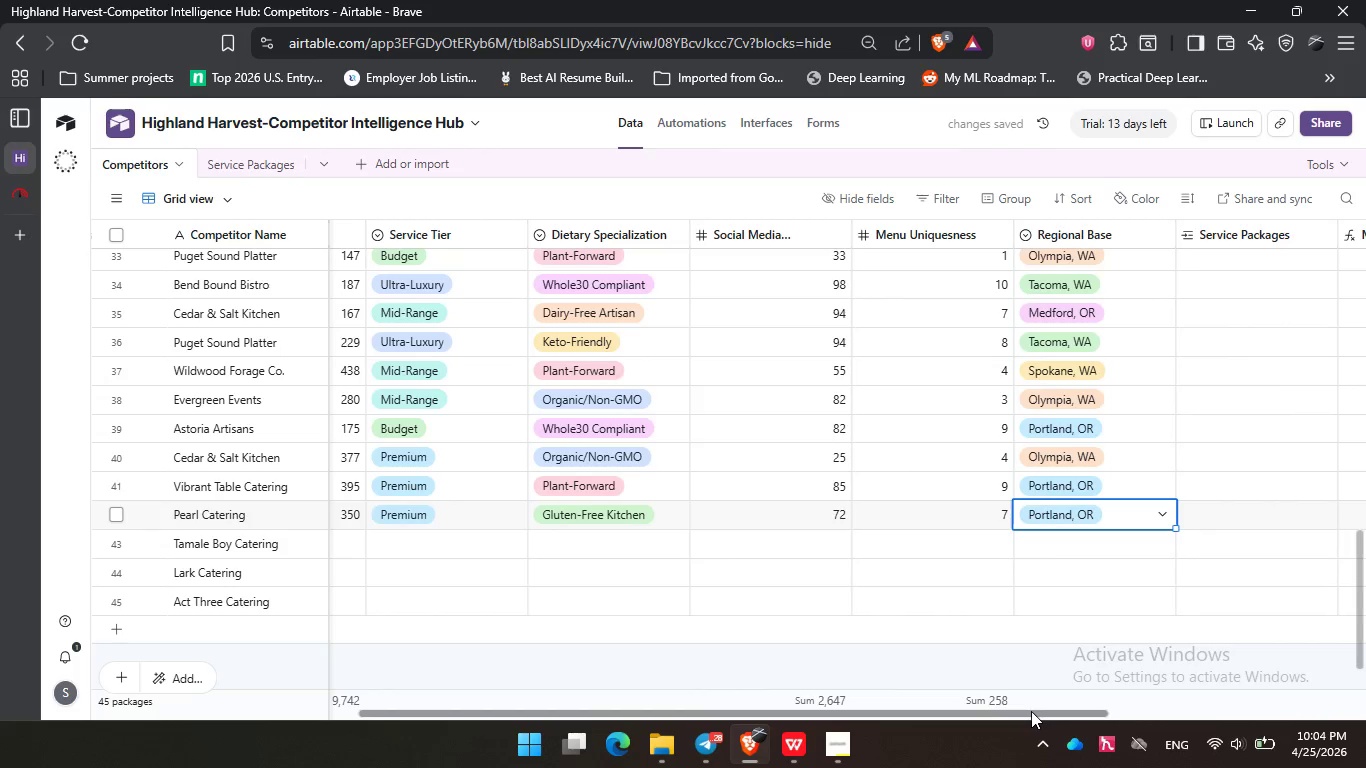 
left_click_drag(start_coordinate=[1031, 712], to_coordinate=[771, 713])
 